 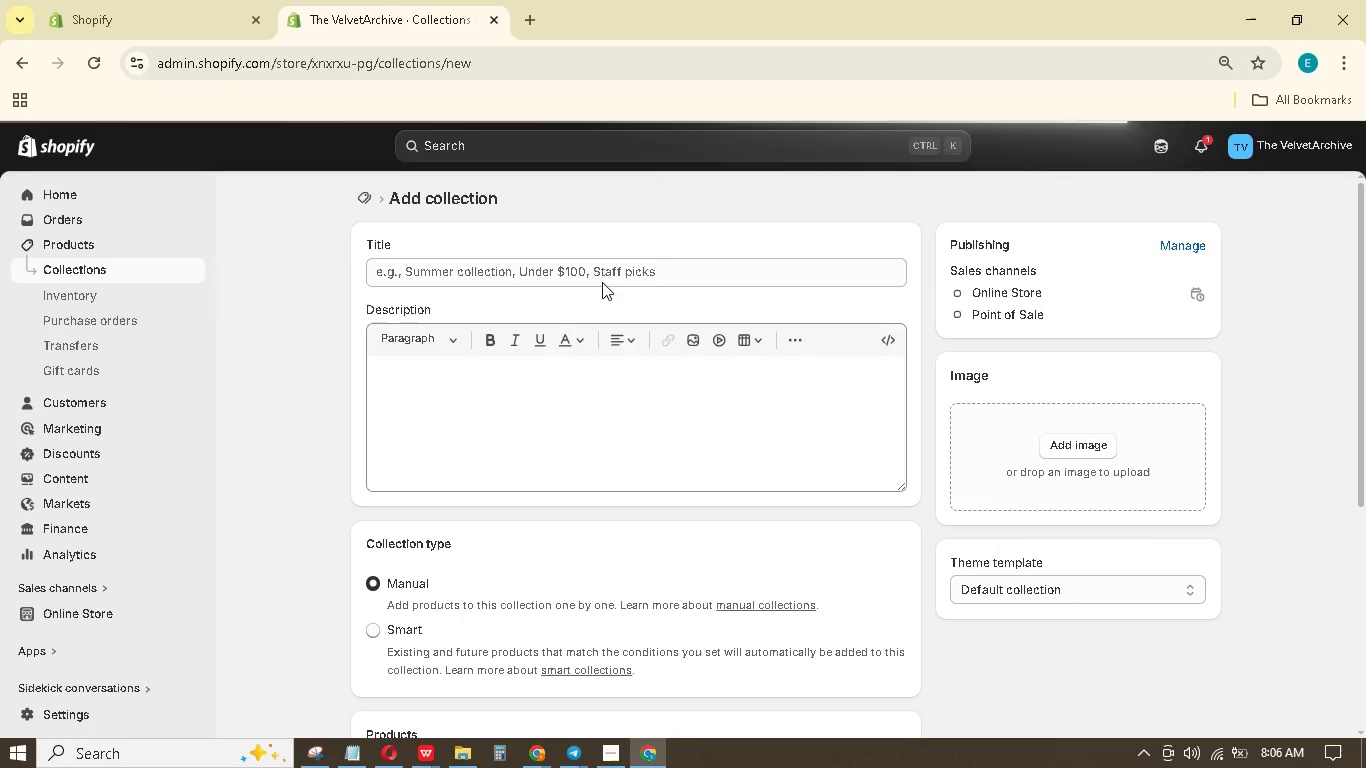 
type(Modernit & Industrial Design)
 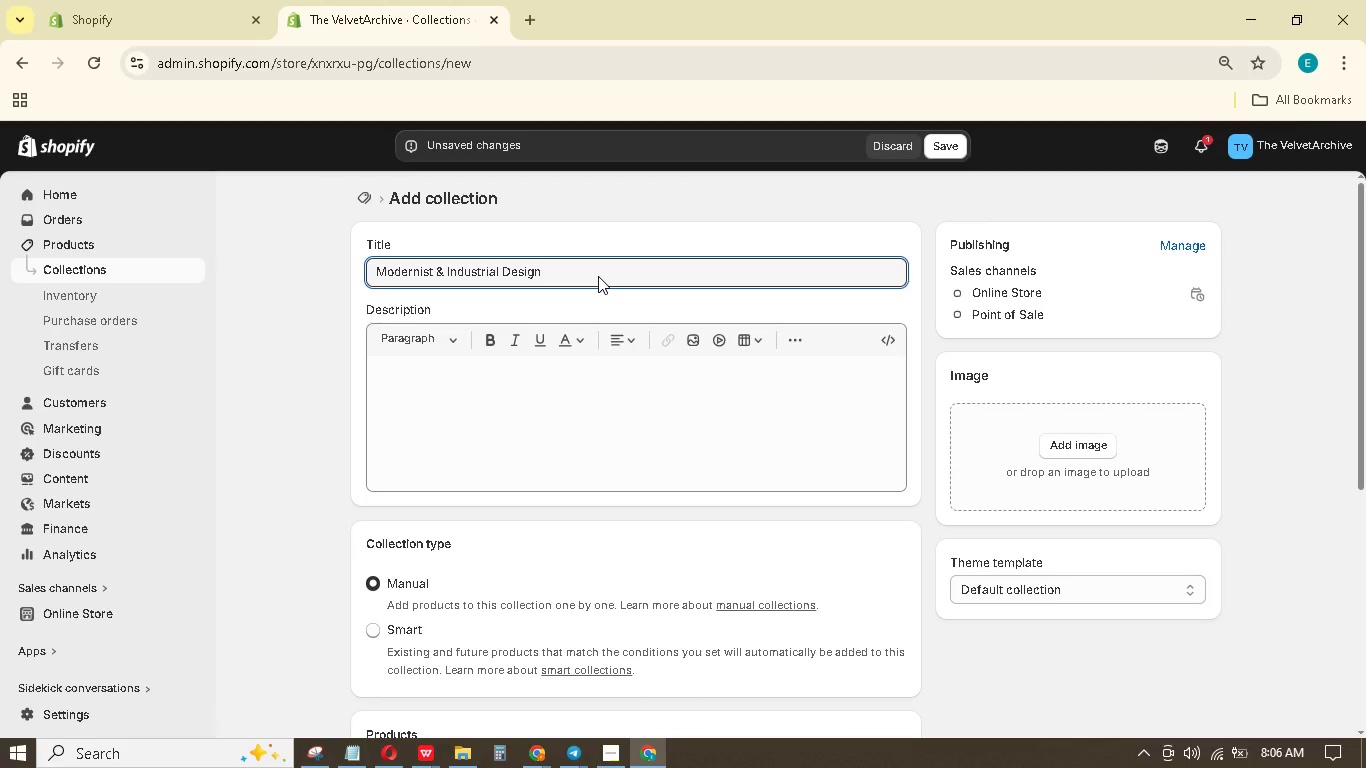 
scroll: coordinate [515, 499], scroll_direction: down, amount: 1.0
 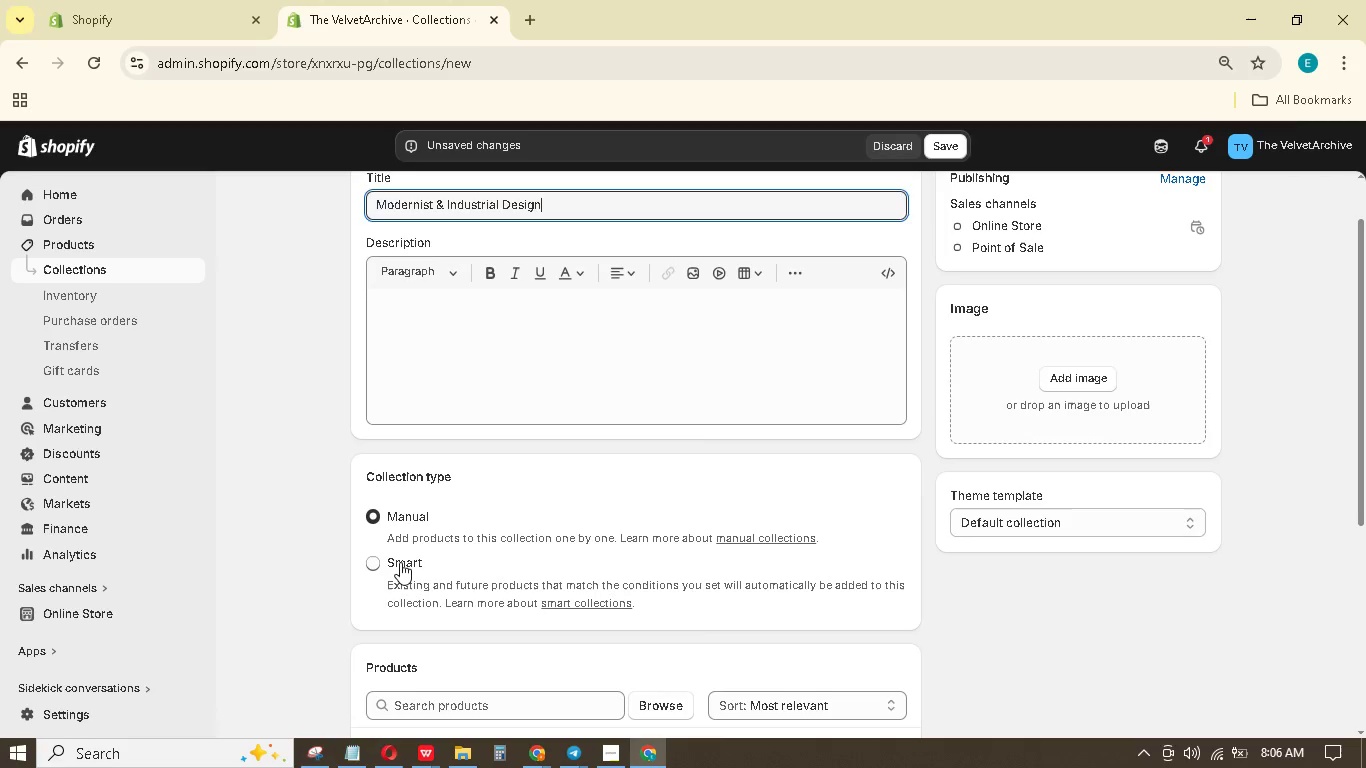 
left_click([399, 562])
 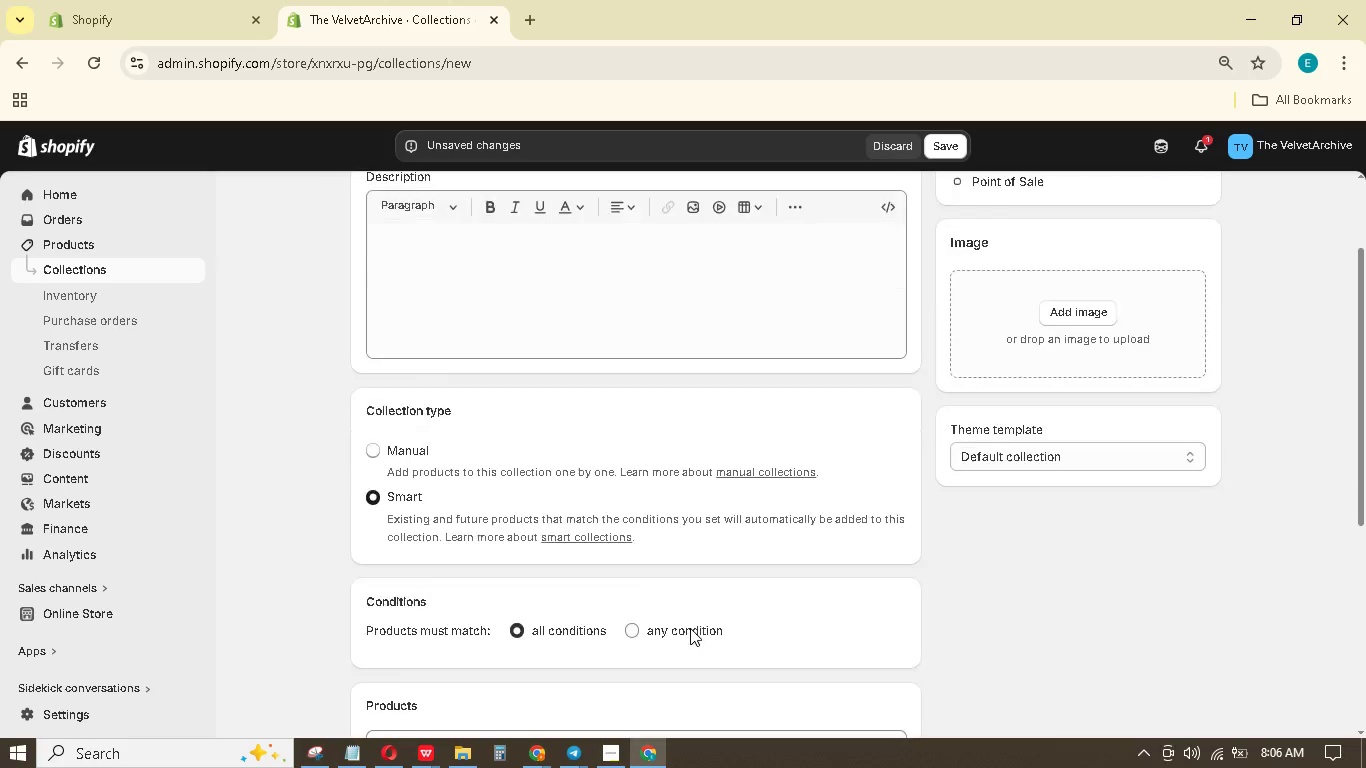 
scroll: coordinate [692, 630], scroll_direction: down, amount: 3.0
 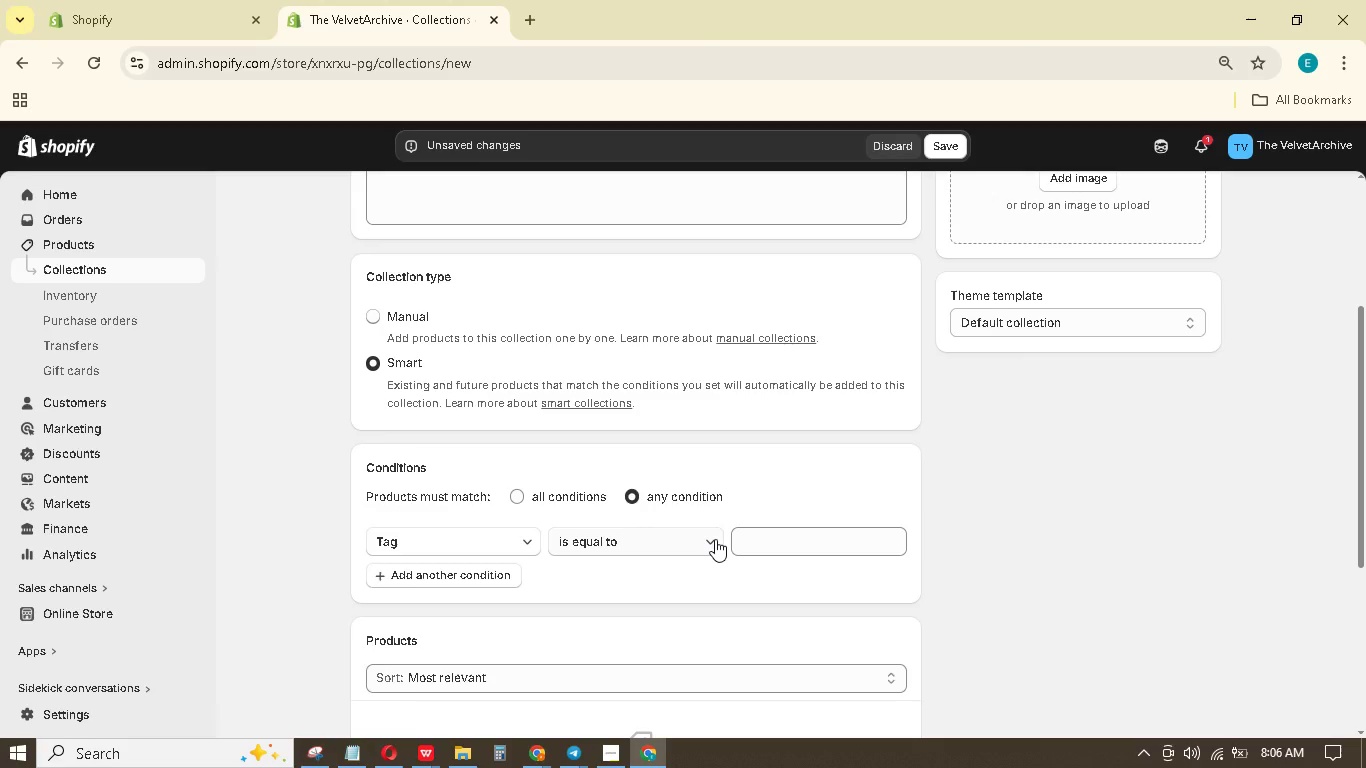 
wait(6.1)
 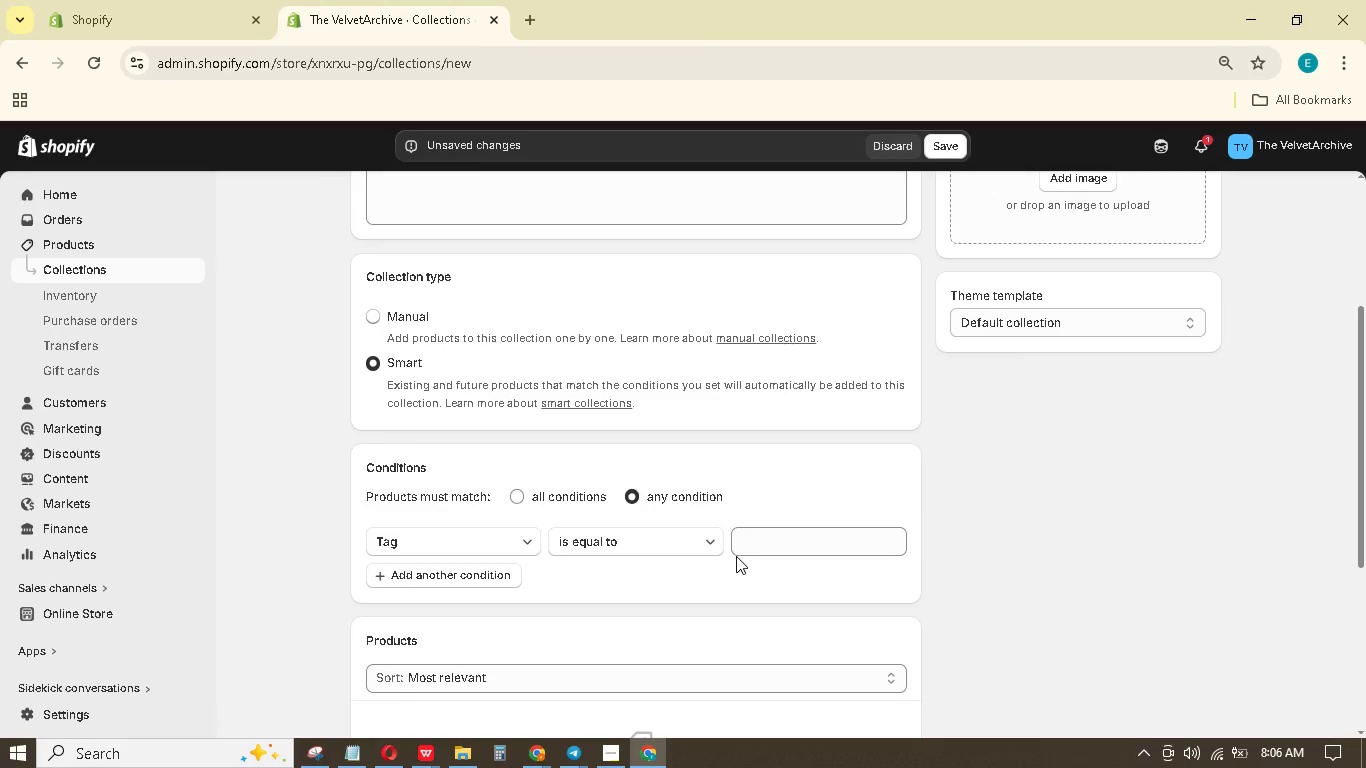 
left_click([797, 538])
 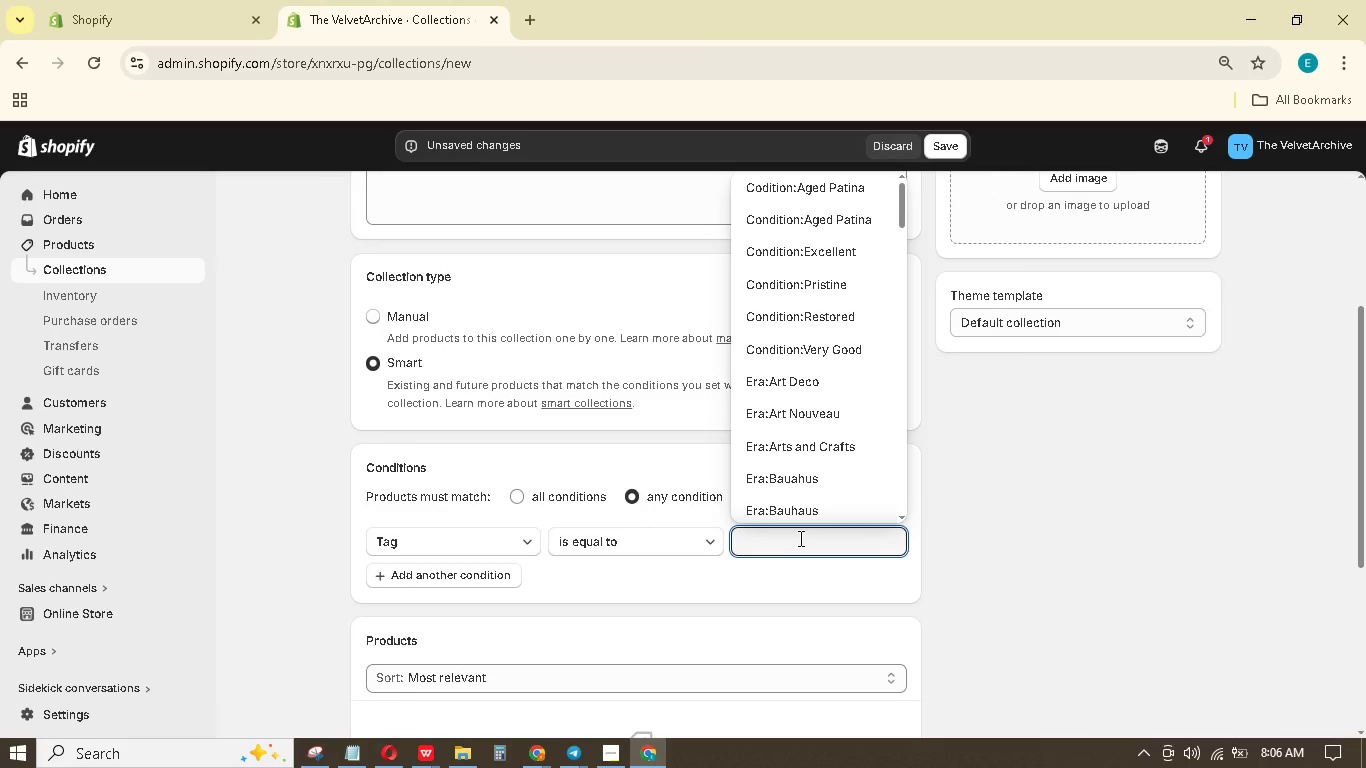 
type(ba)
 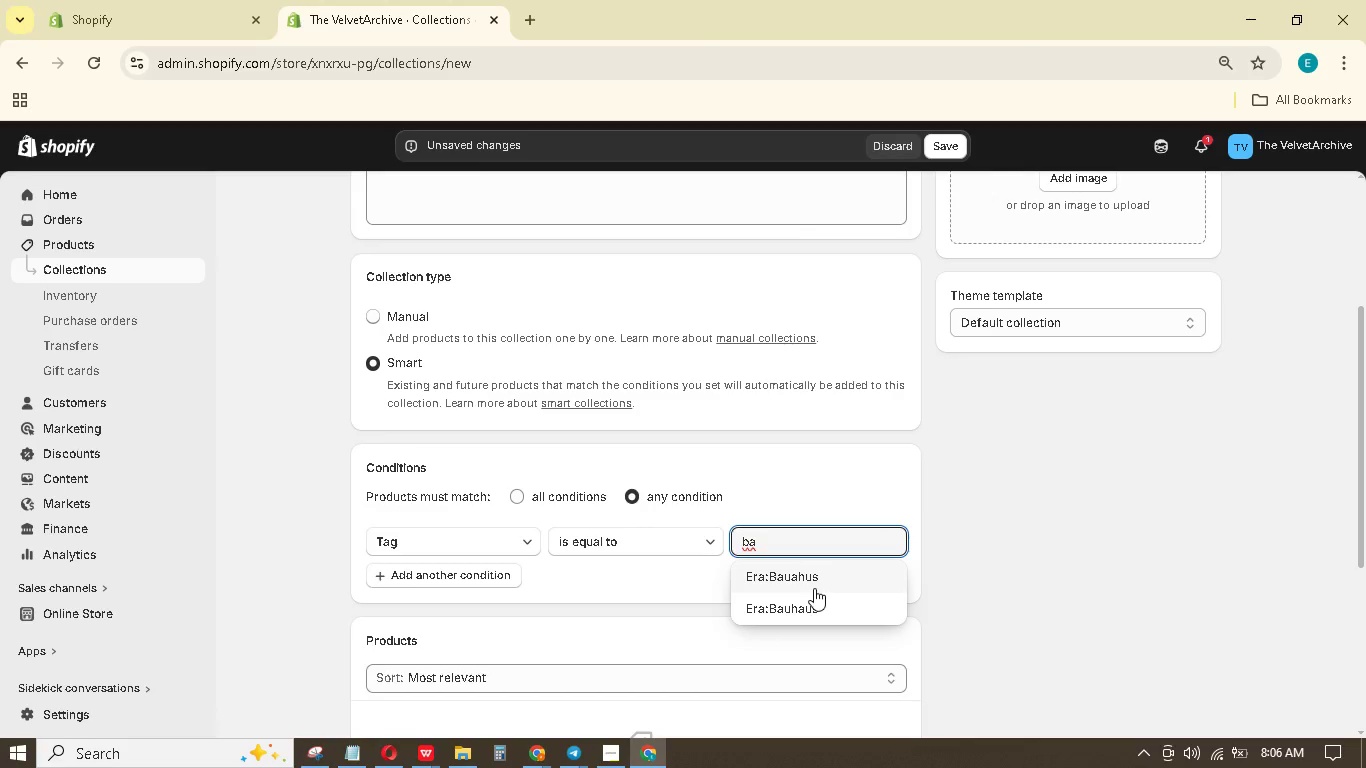 
left_click([821, 581])
 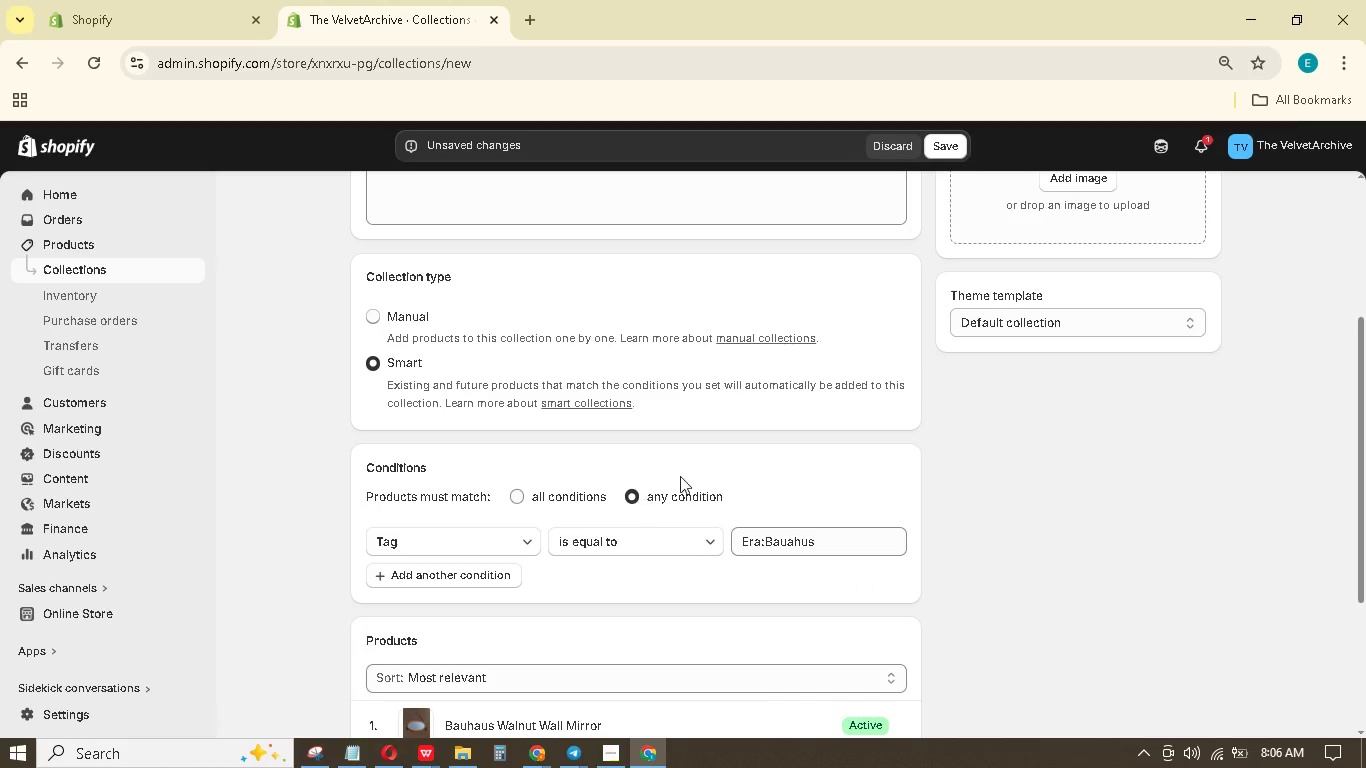 
left_click([486, 571])
 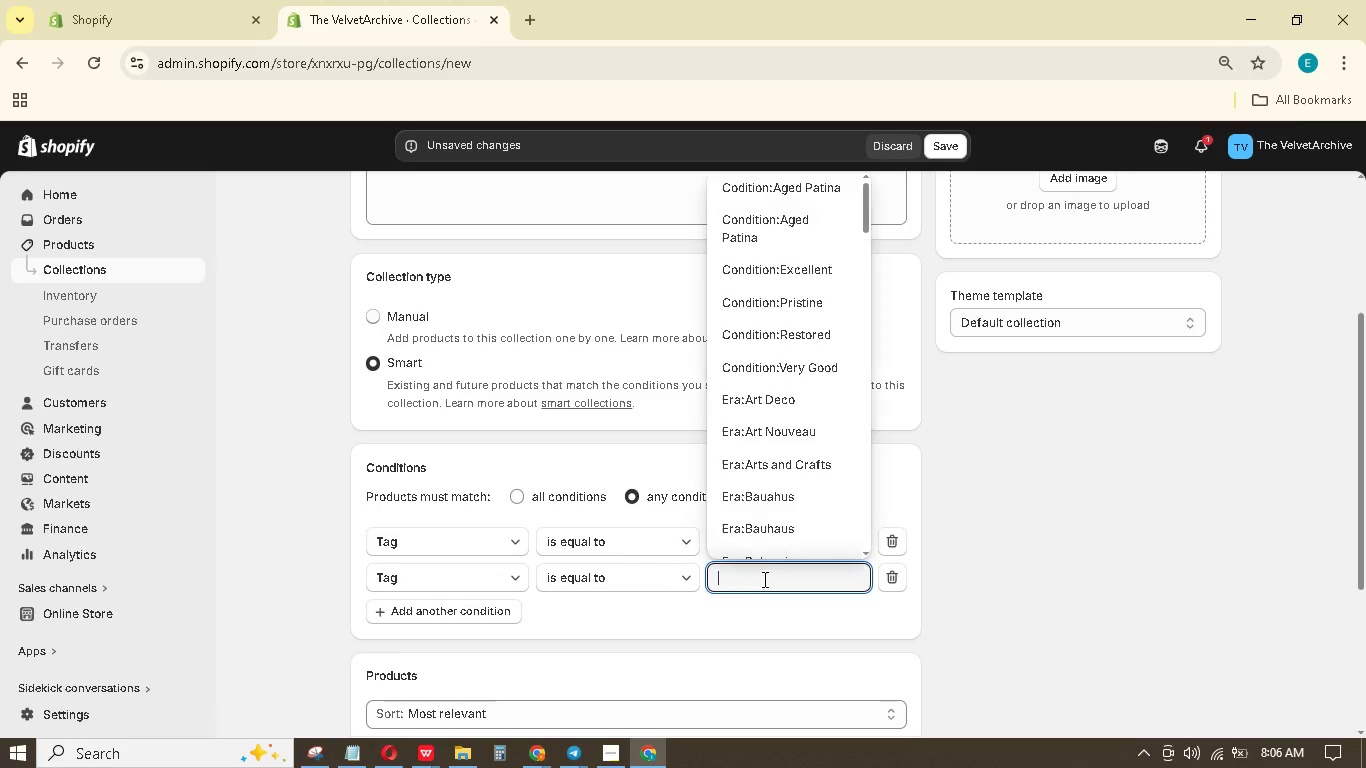 
type(ba)
 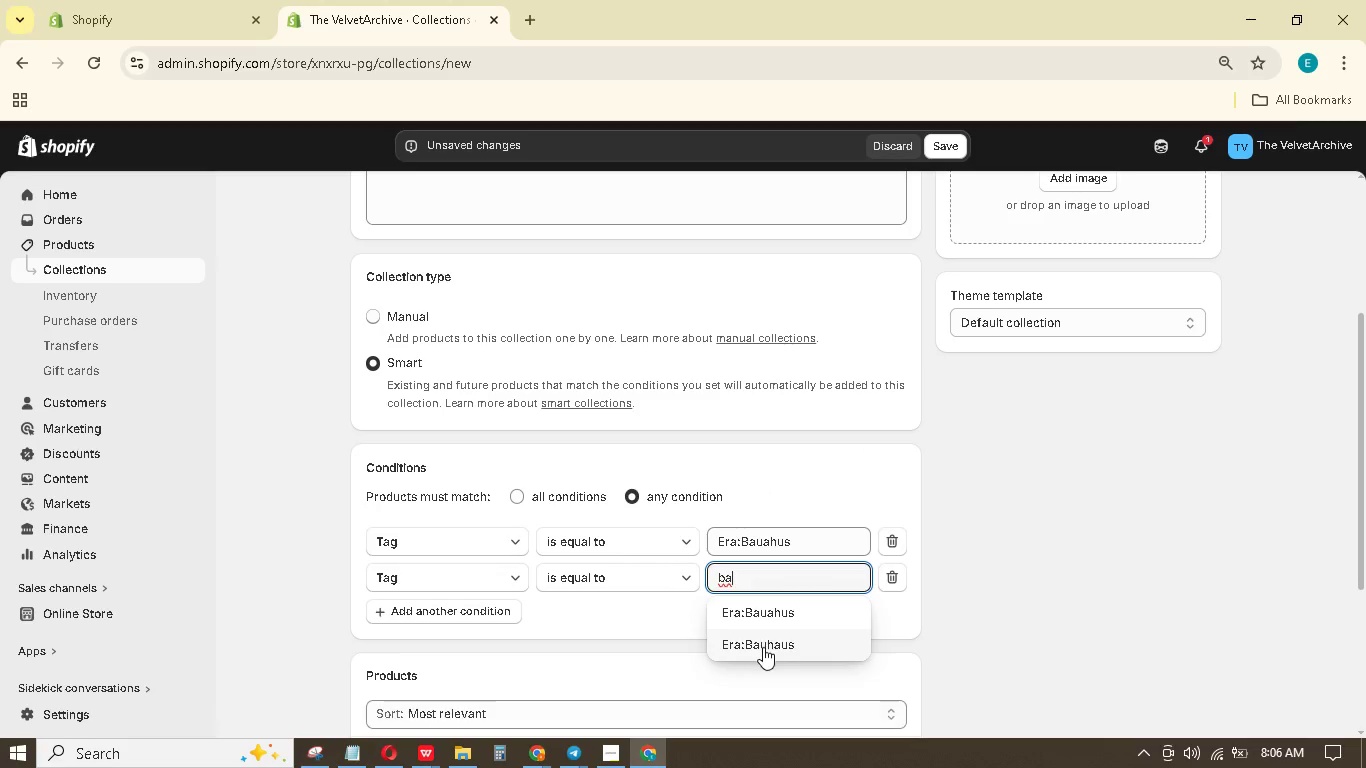 
double_click([763, 647])
 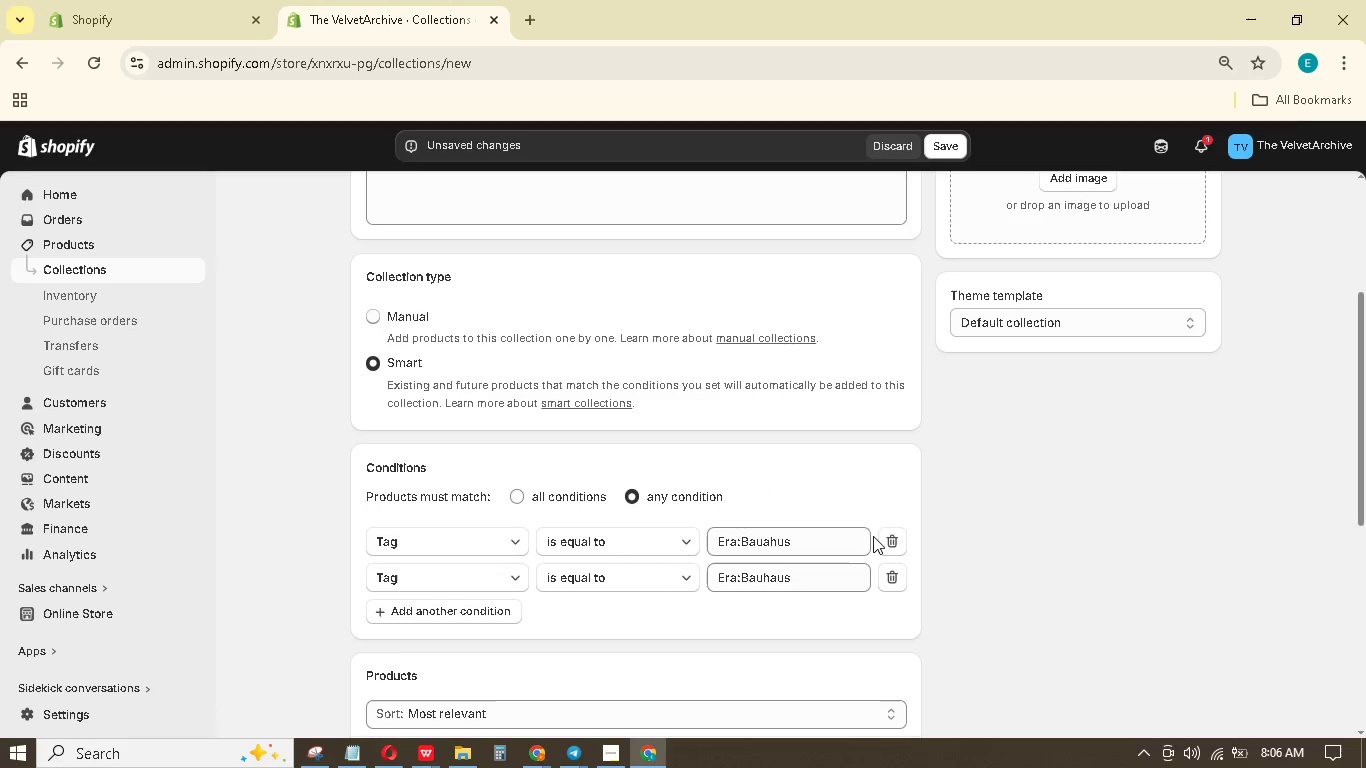 
left_click([885, 539])
 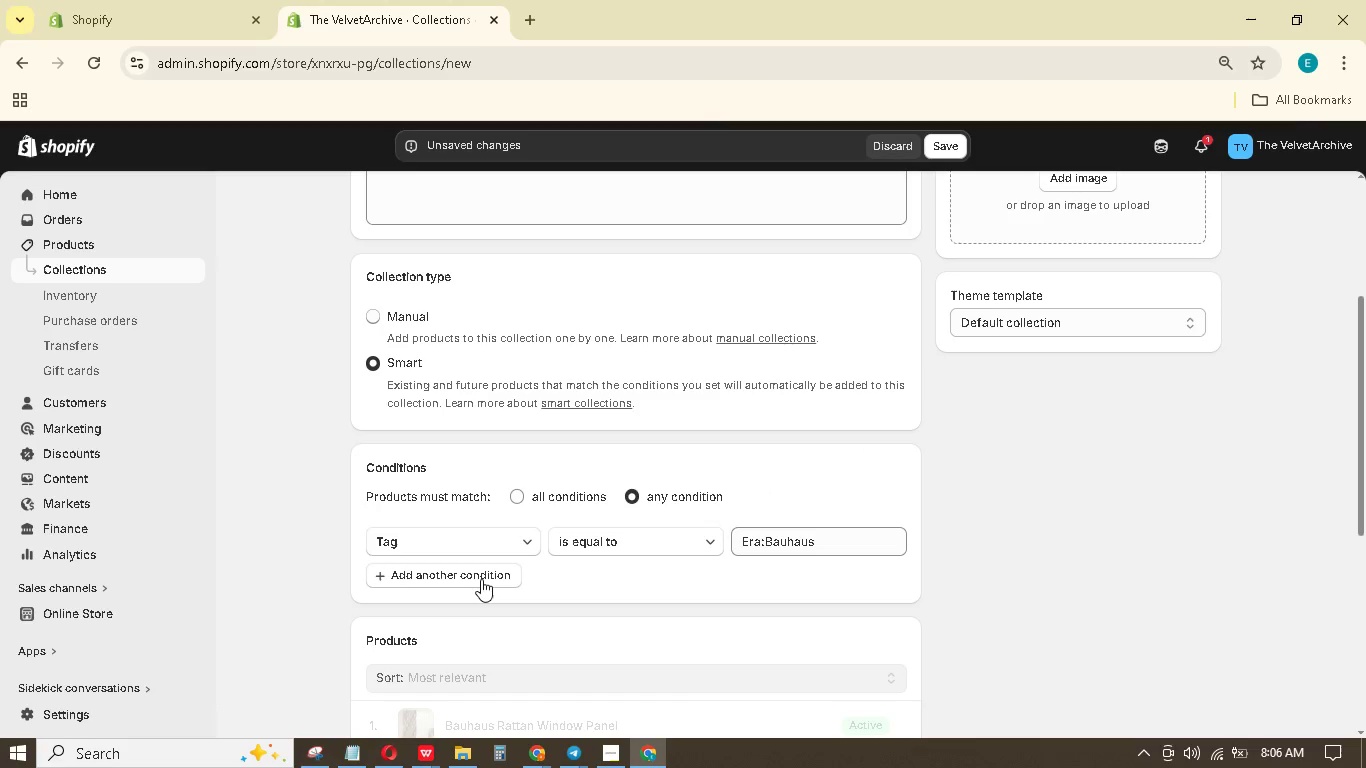 
left_click([481, 577])
 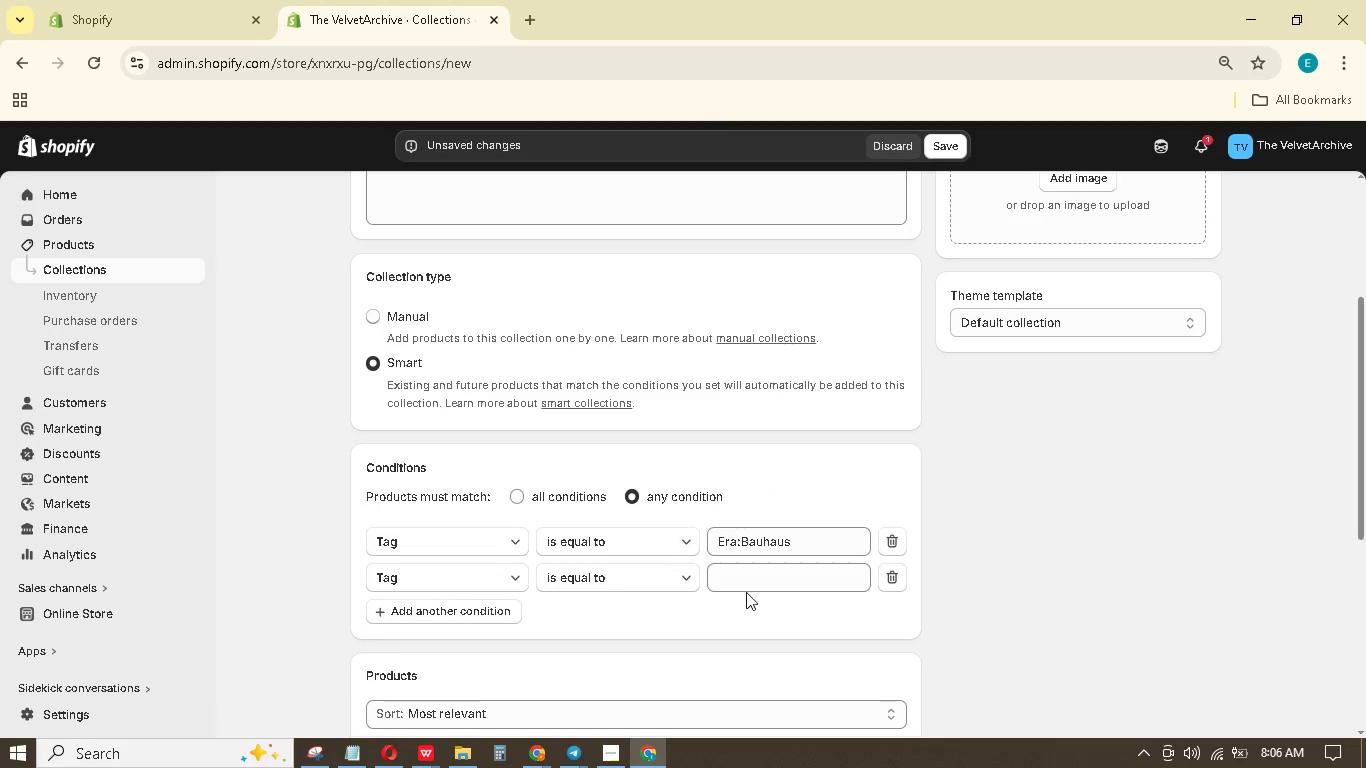 
left_click([757, 582])
 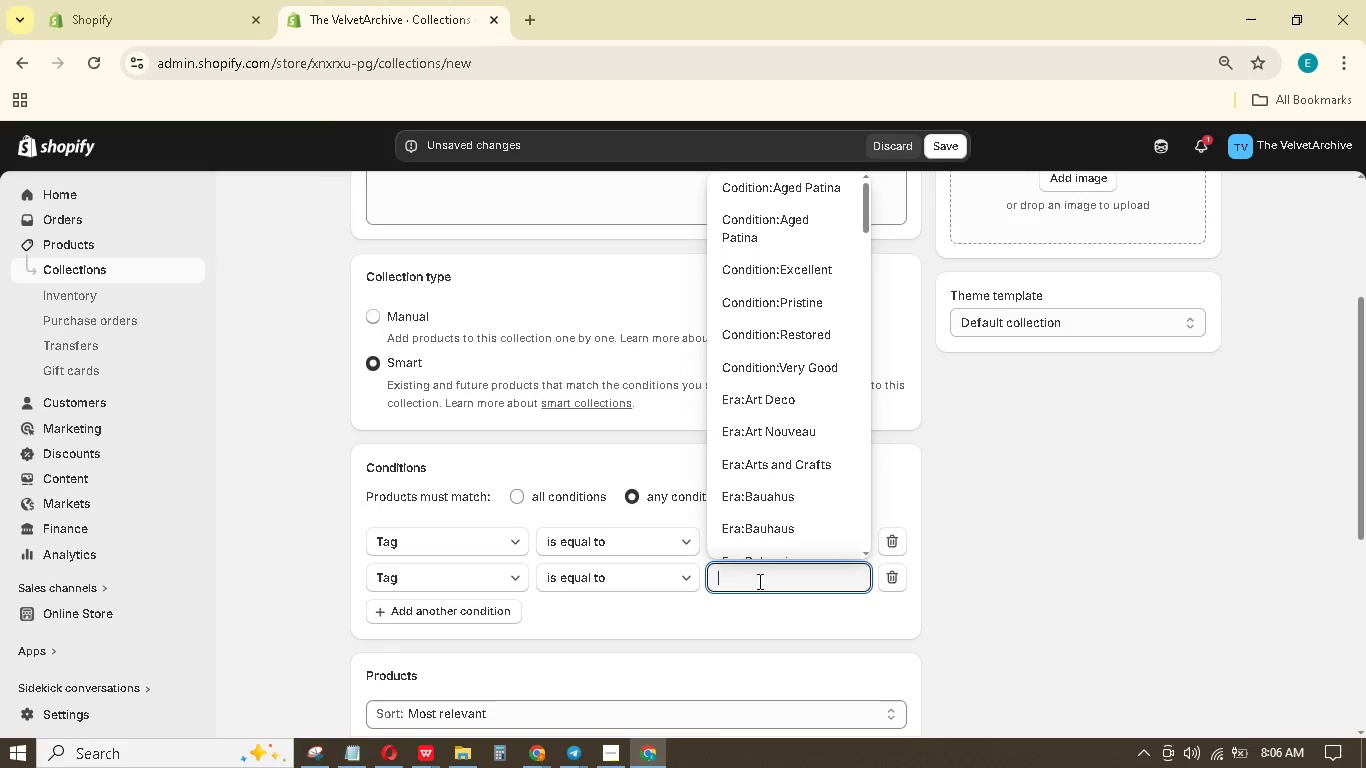 
type(ba)
 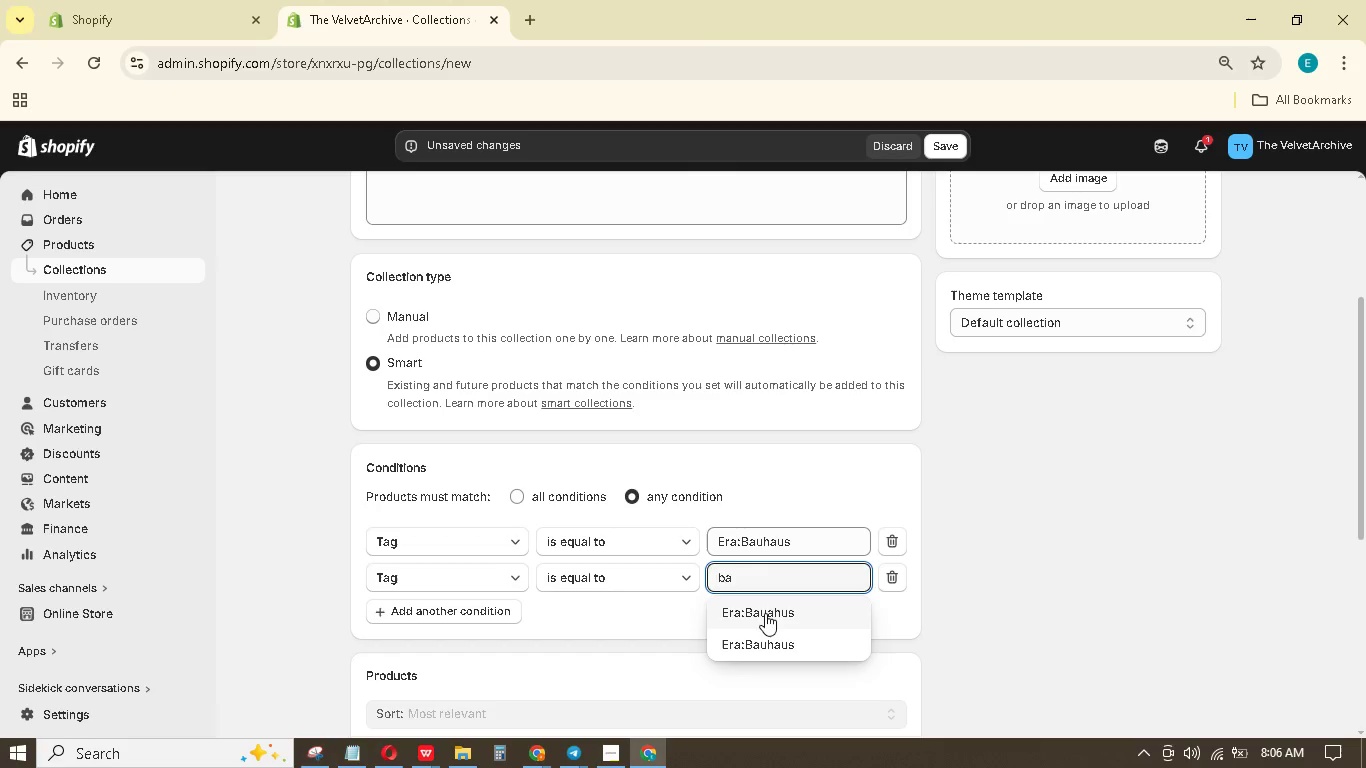 
double_click([765, 613])
 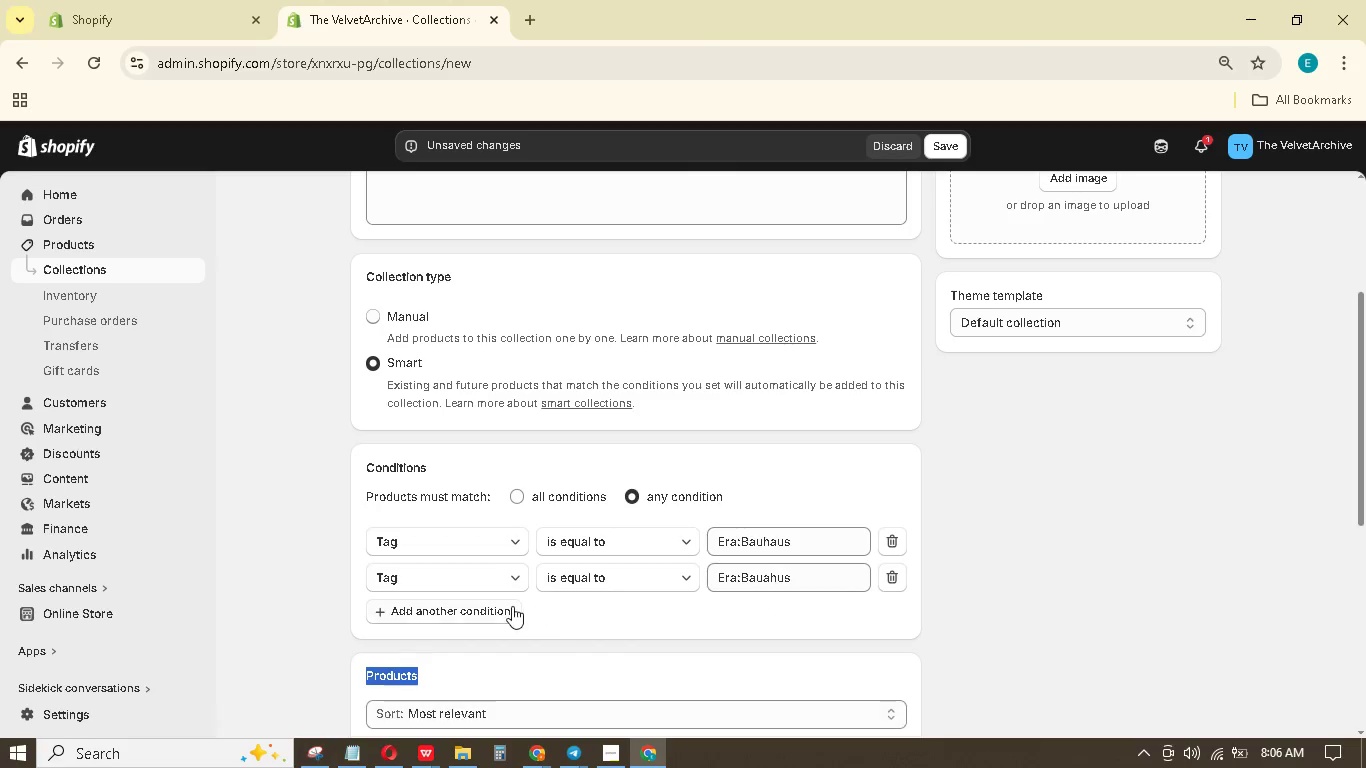 
double_click([511, 606])
 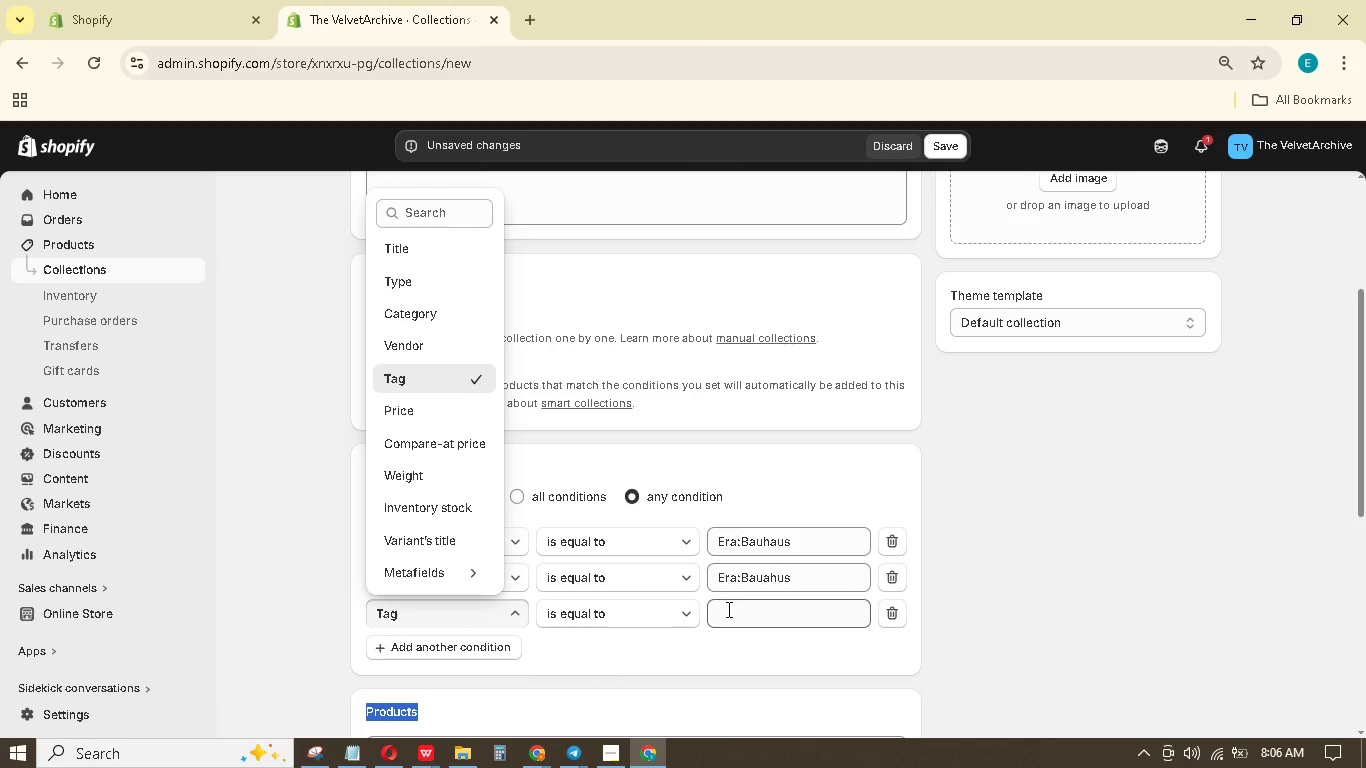 
type(sp)
 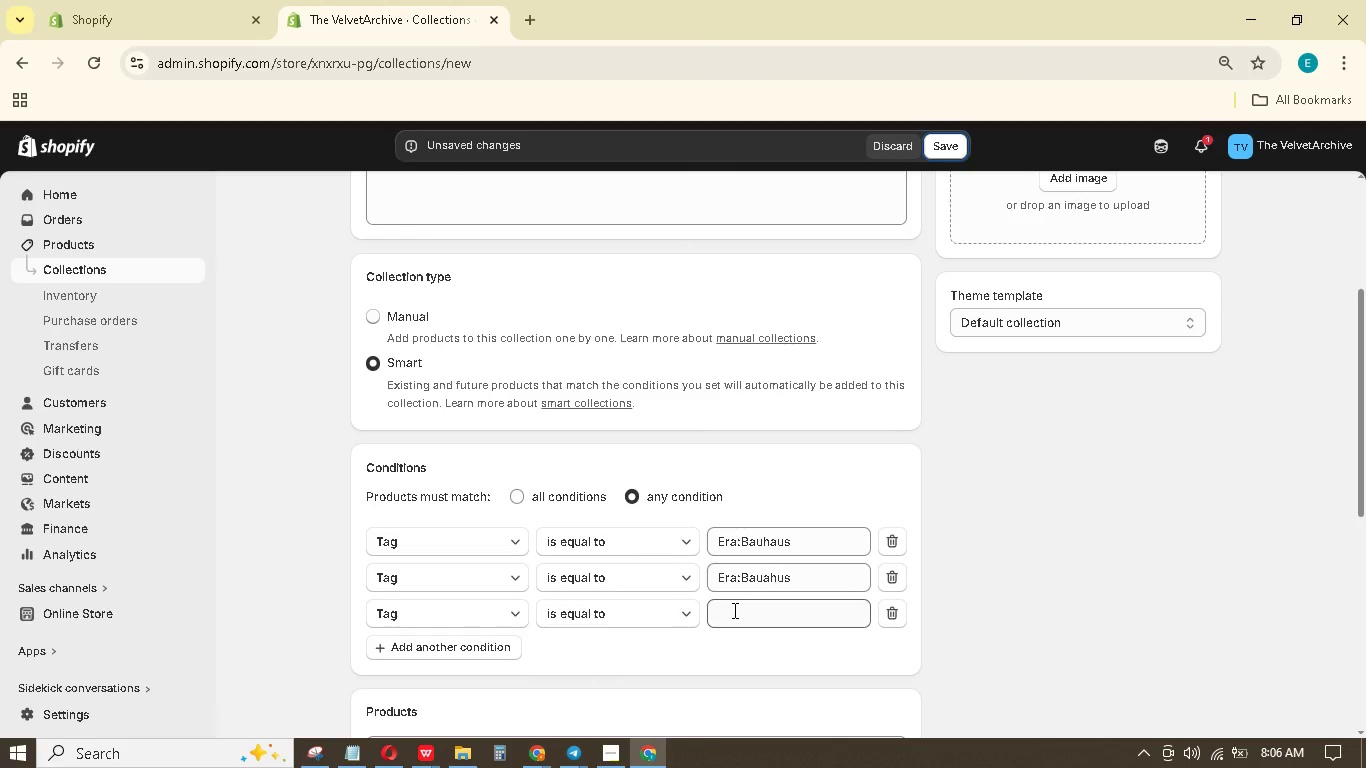 
left_click([733, 611])
 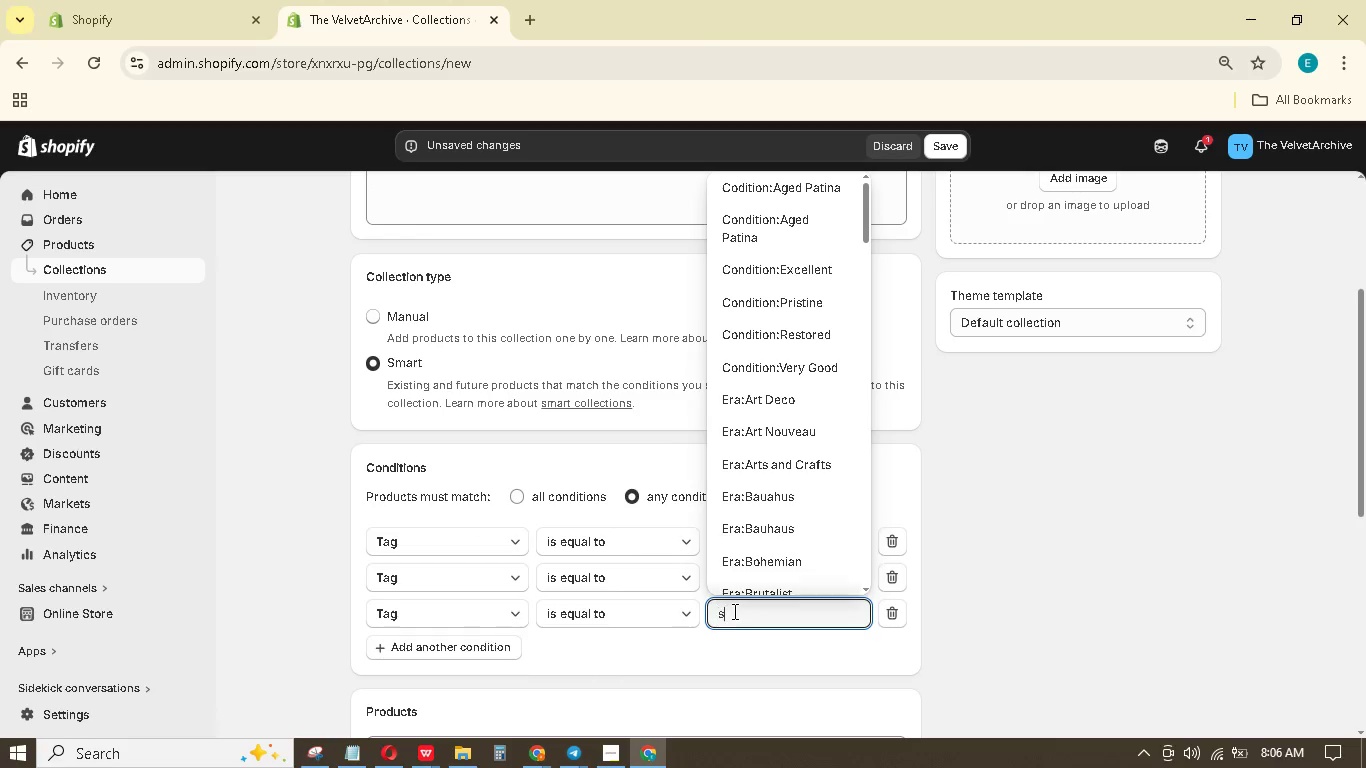 
type(spac)
 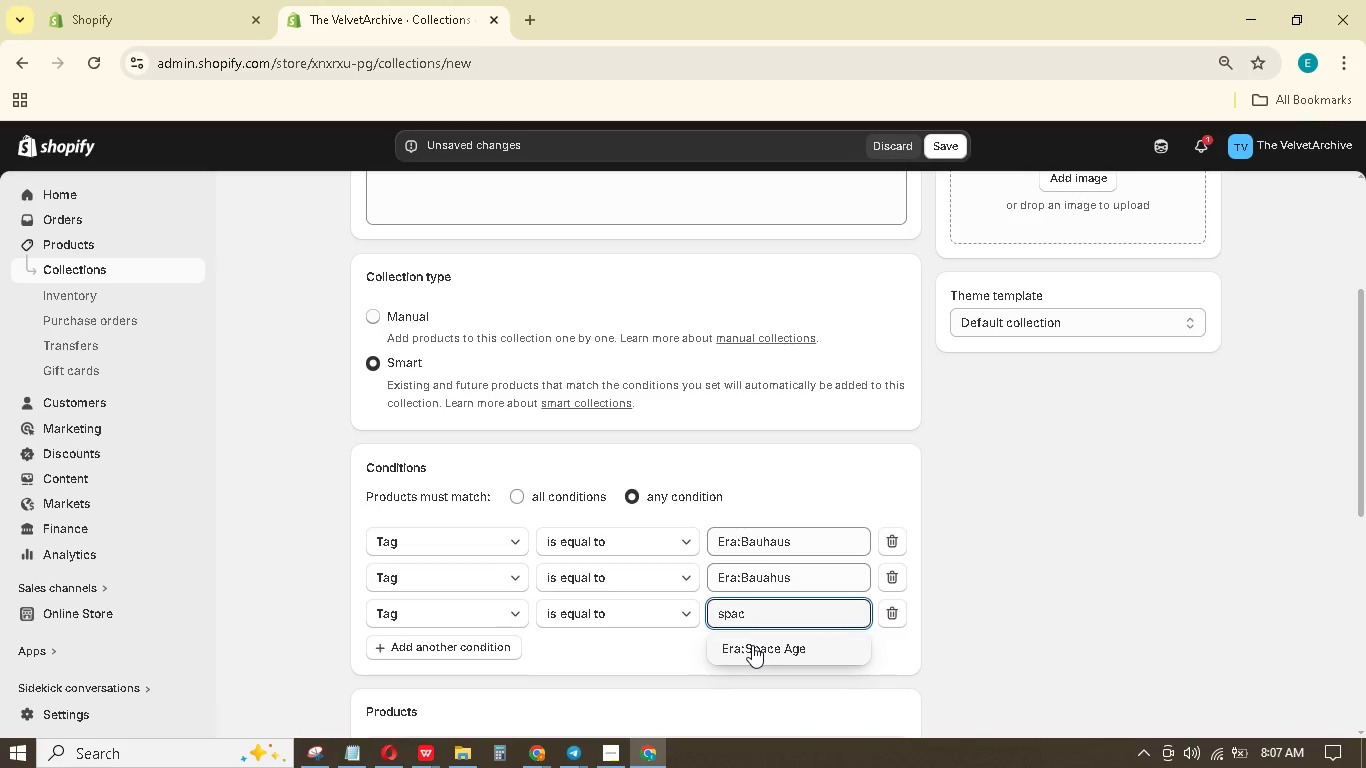 
double_click([752, 645])
 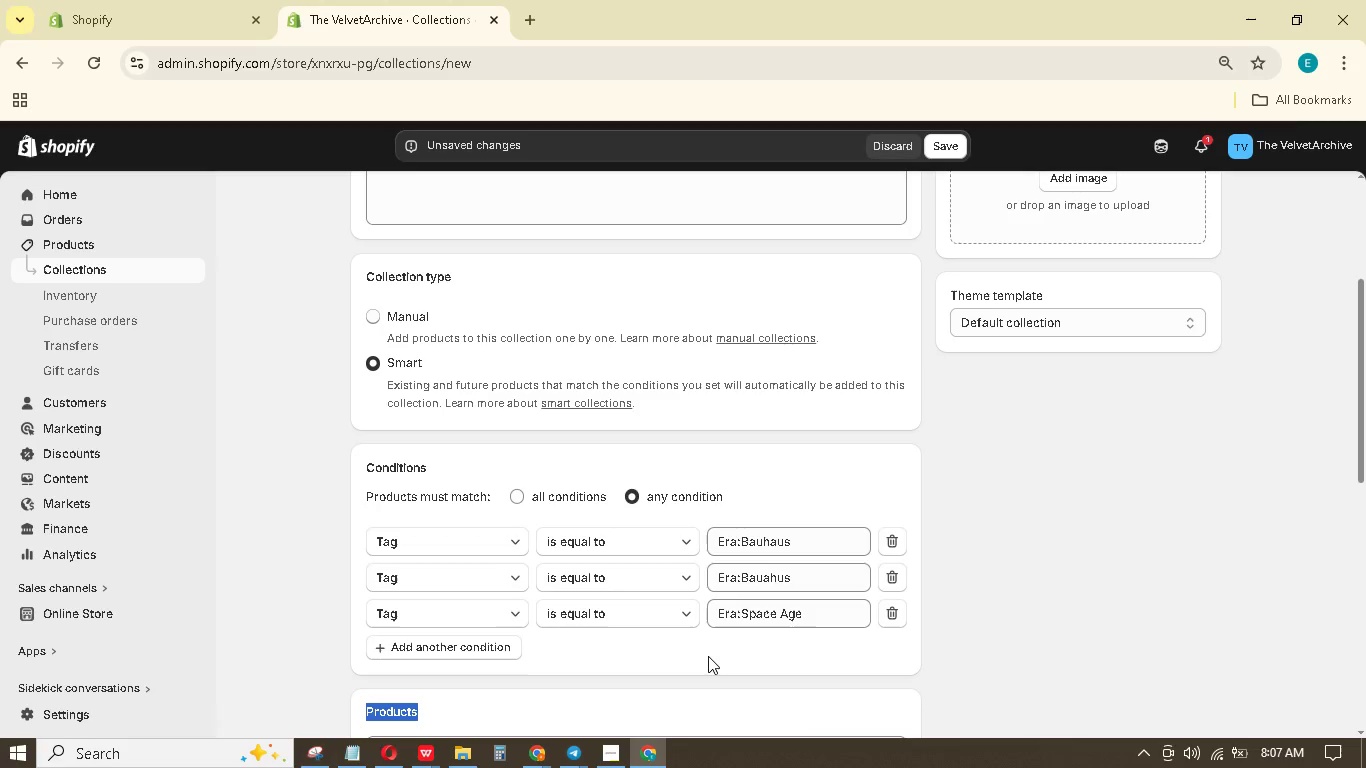 
left_click([473, 643])
 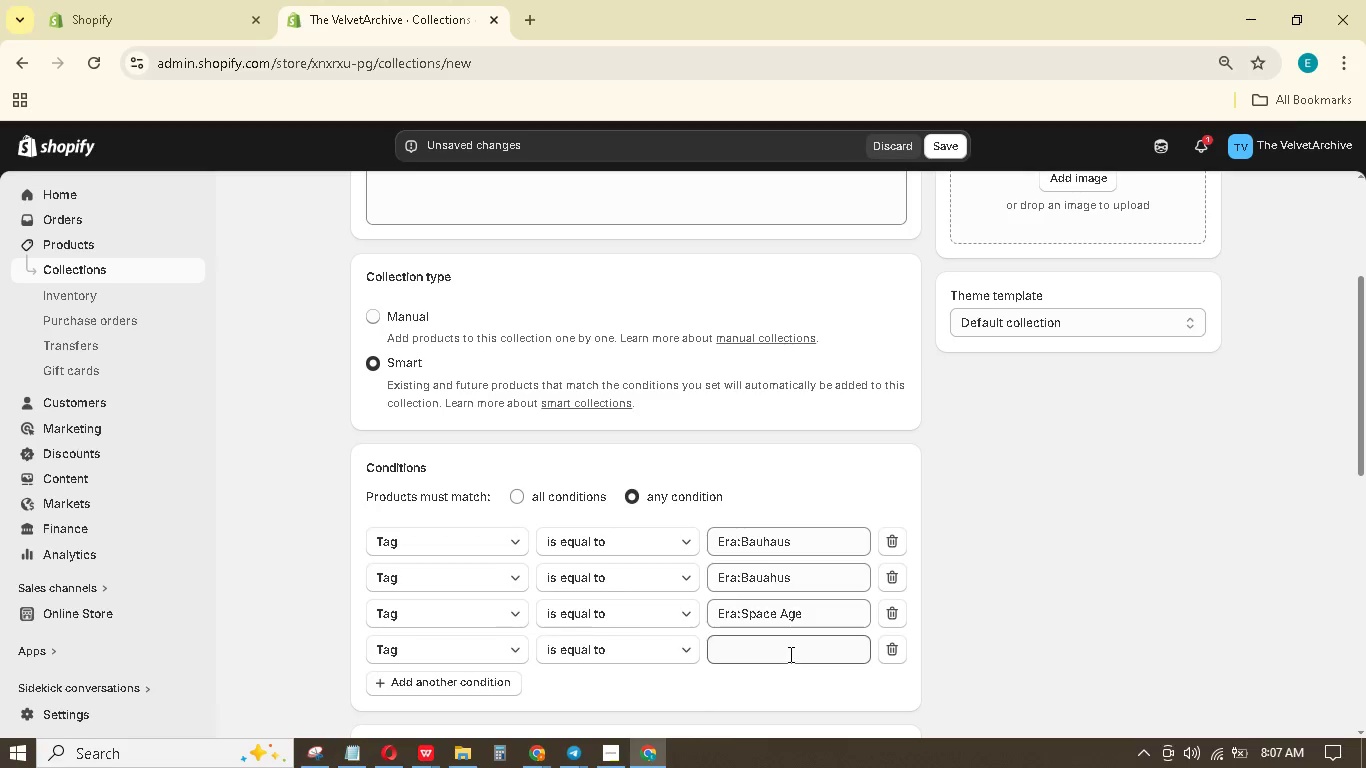 
left_click([789, 654])
 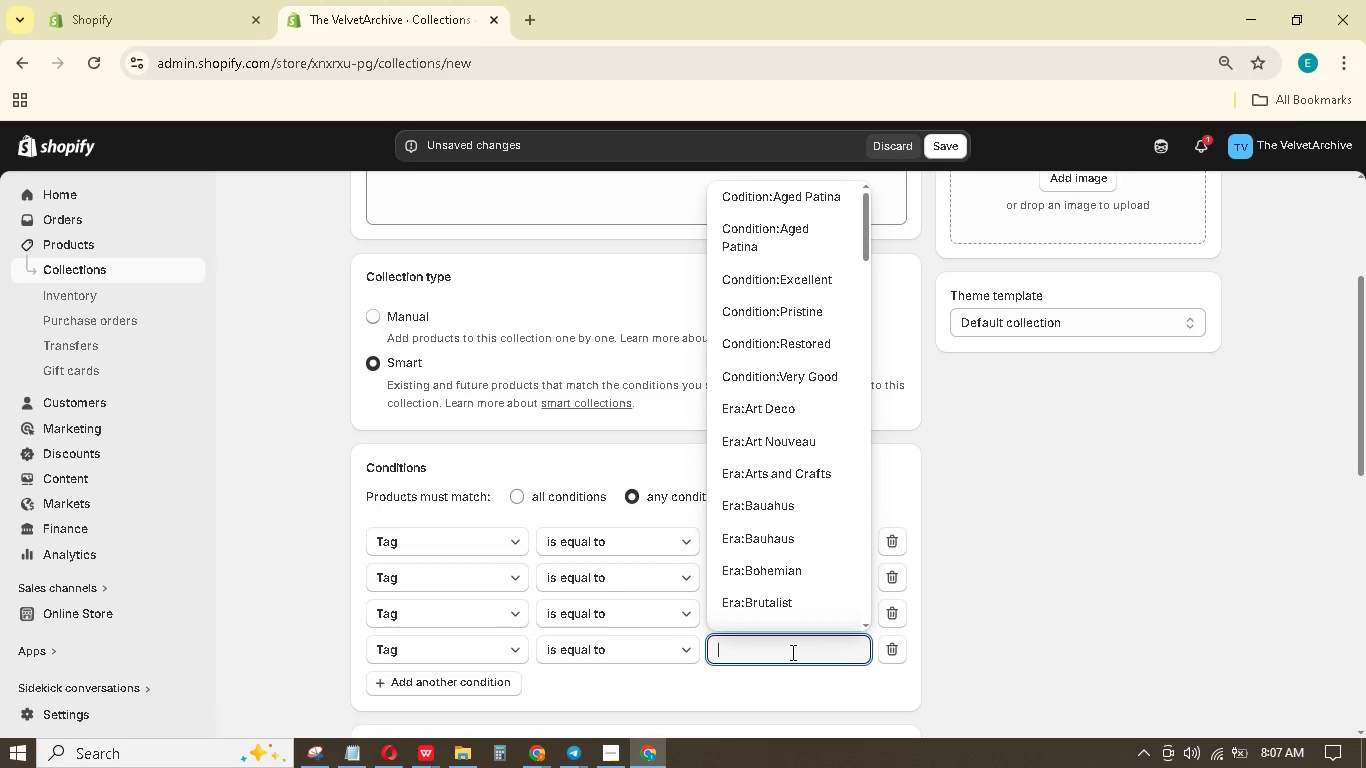 
type(indust)
 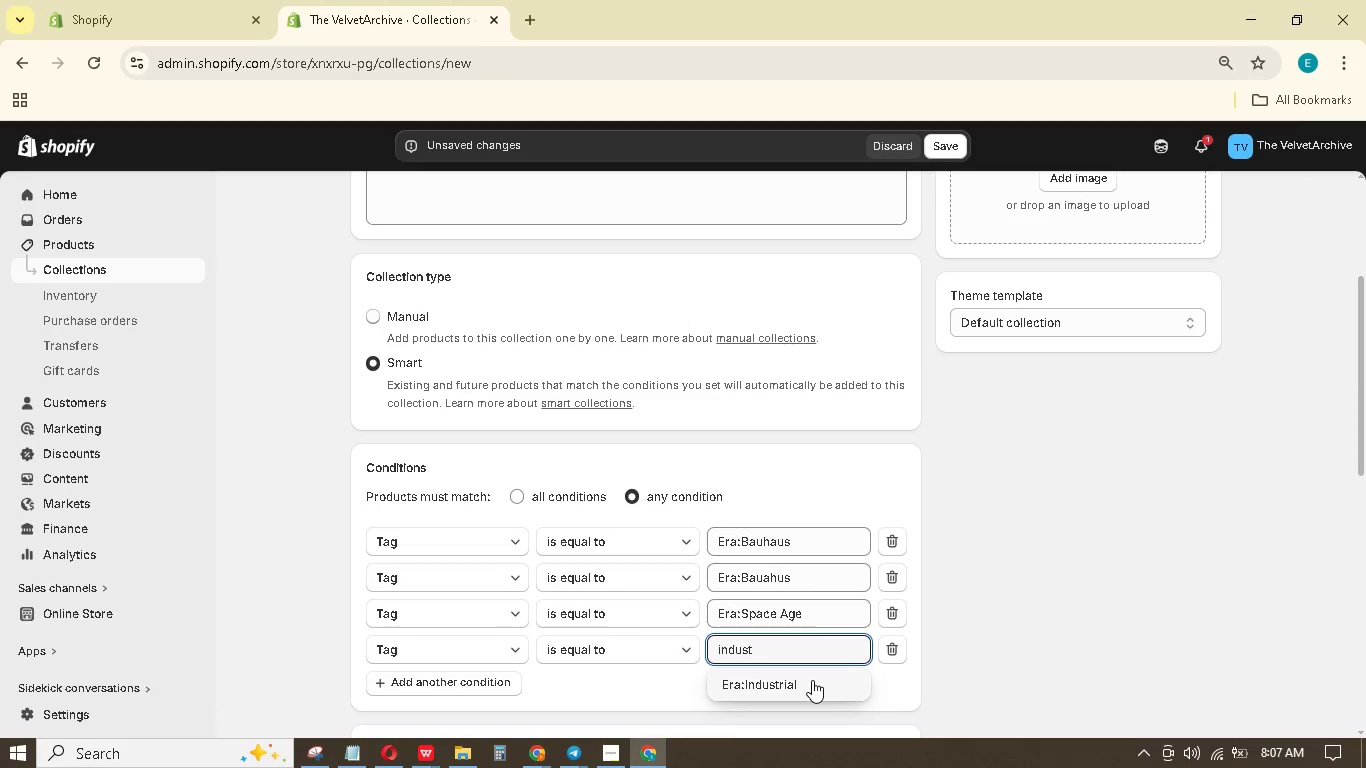 
left_click([812, 680])
 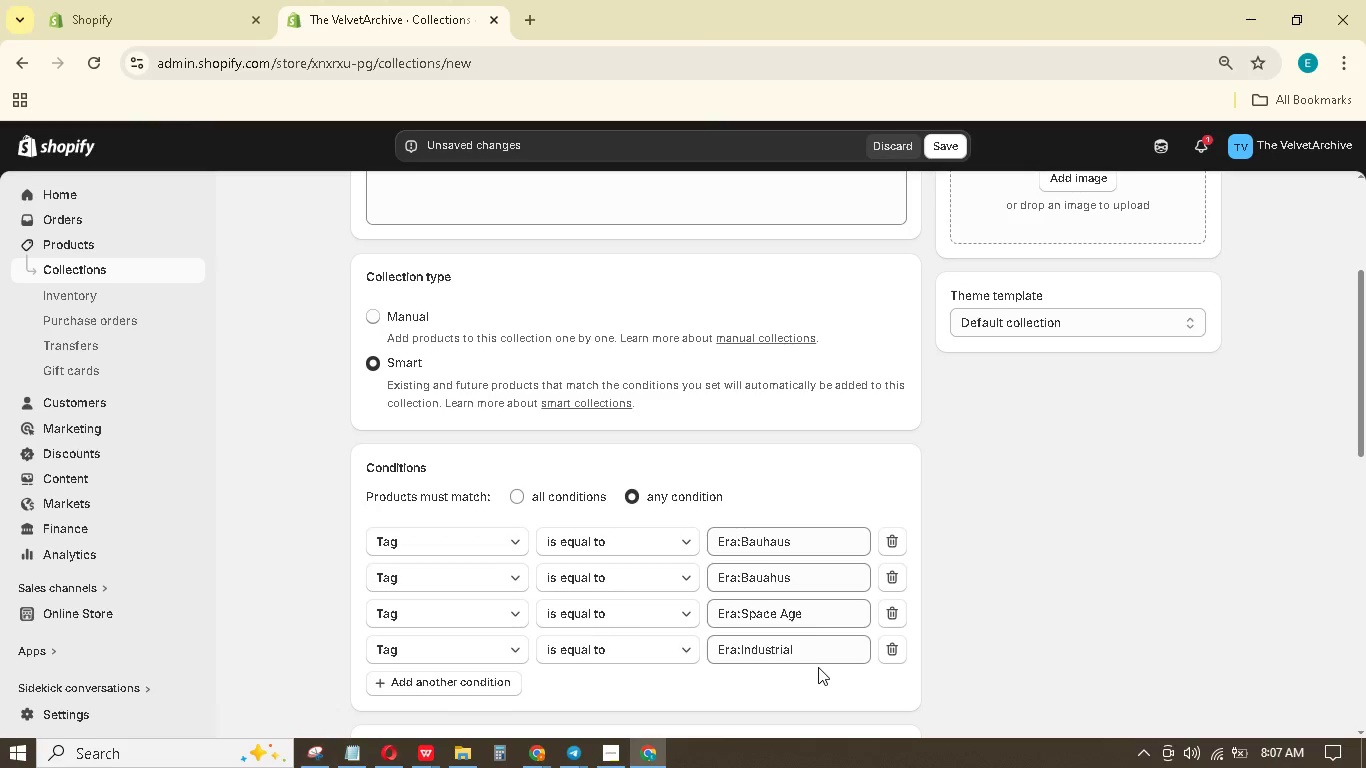 
wait(5.62)
 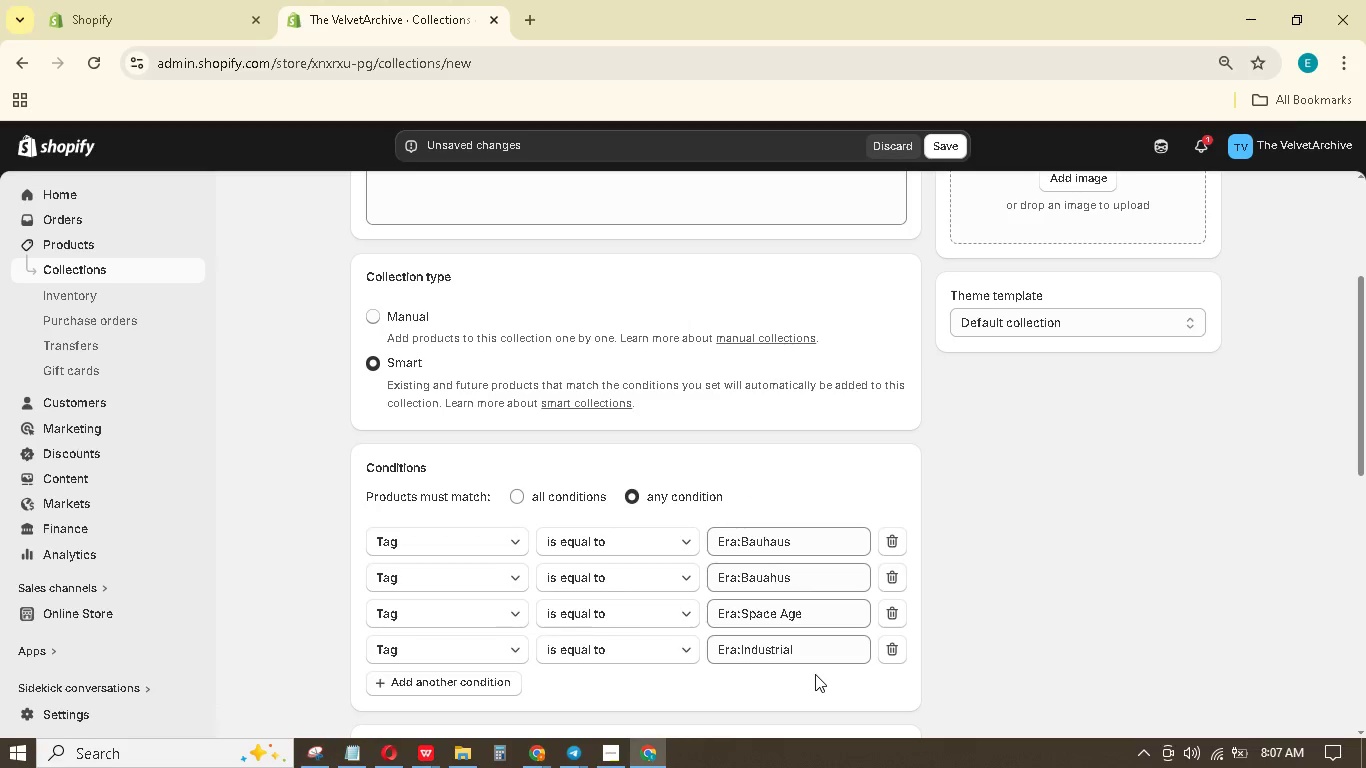 
left_click([489, 691])
 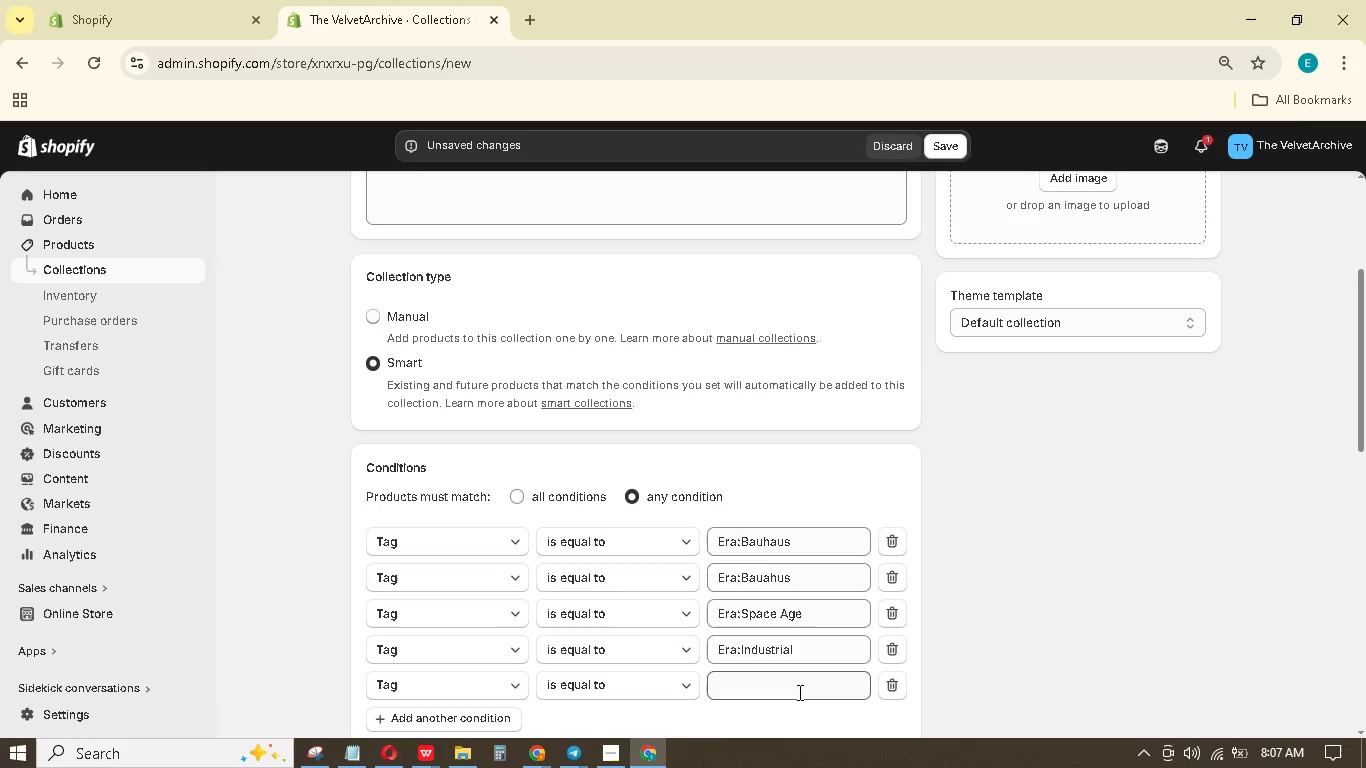 
left_click([798, 692])
 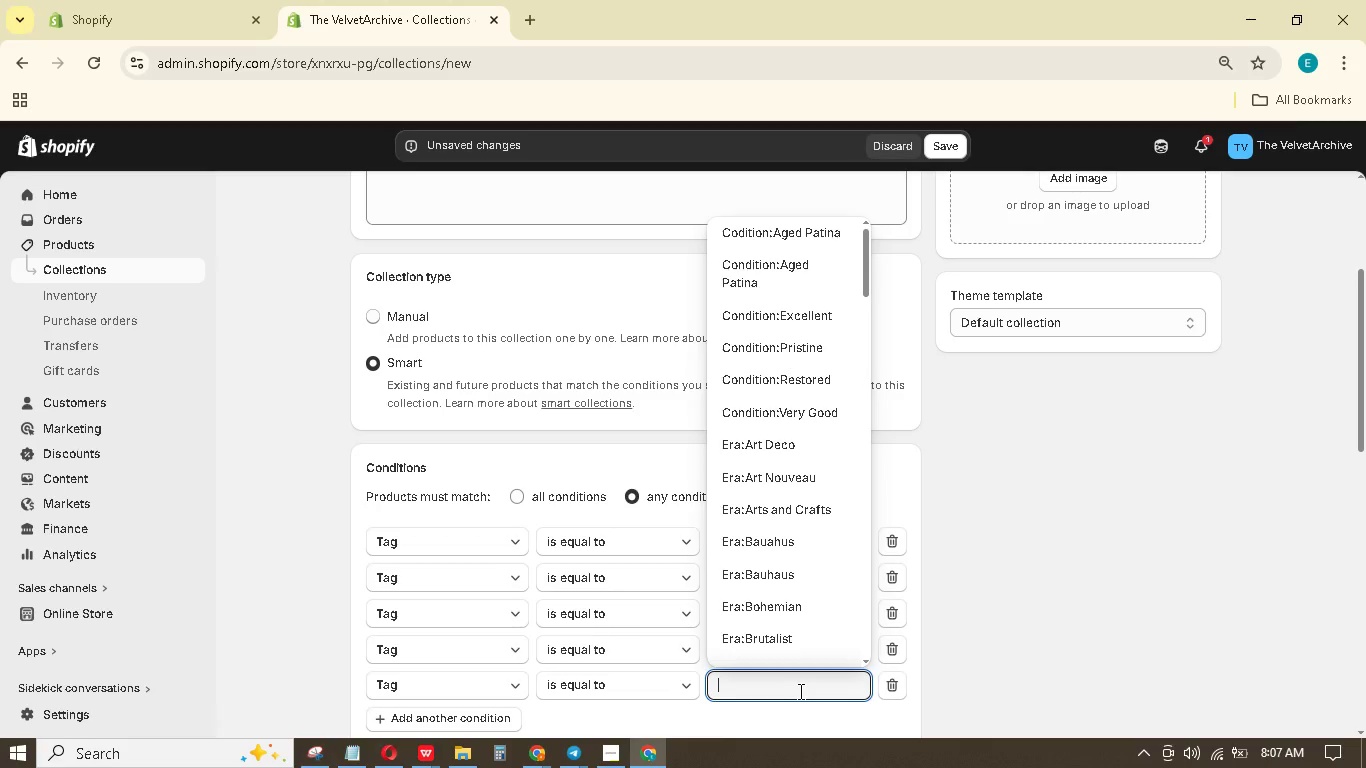 
type(mid)
 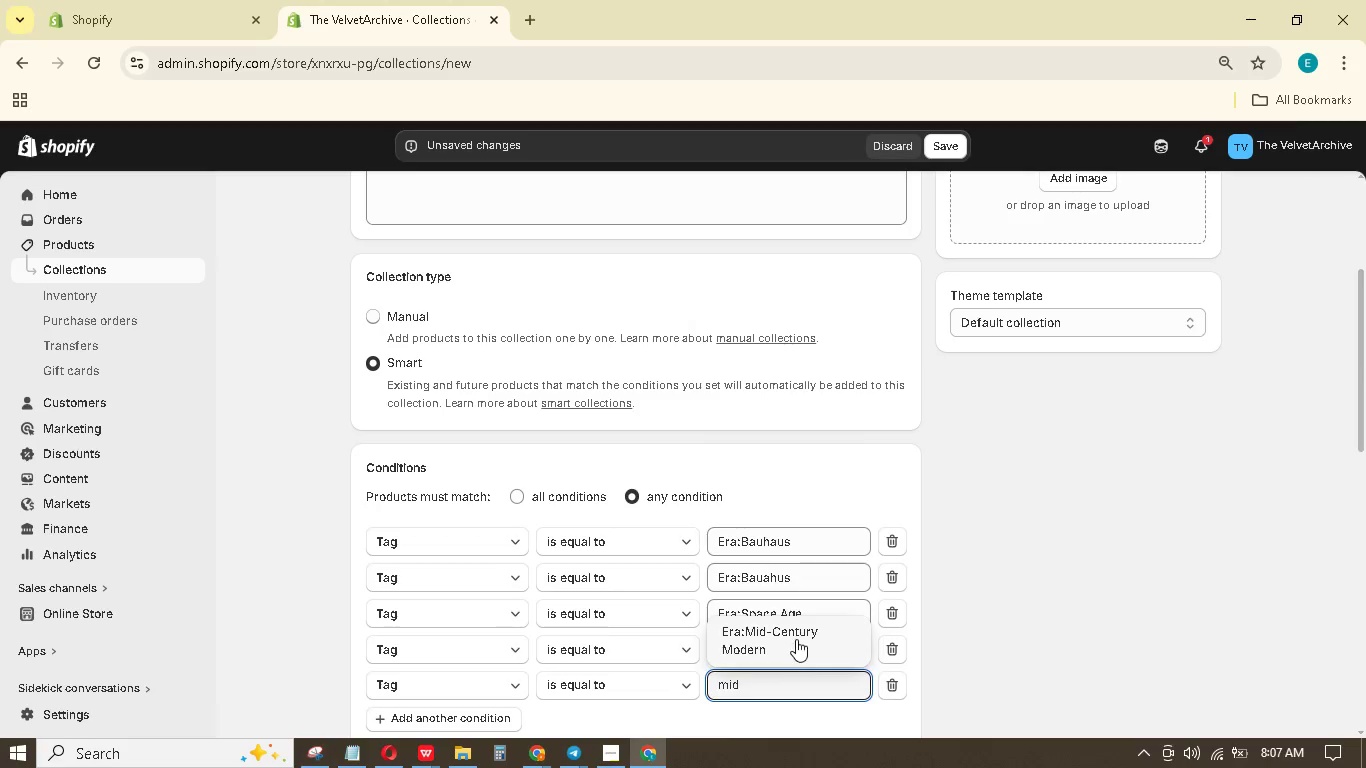 
left_click([796, 639])
 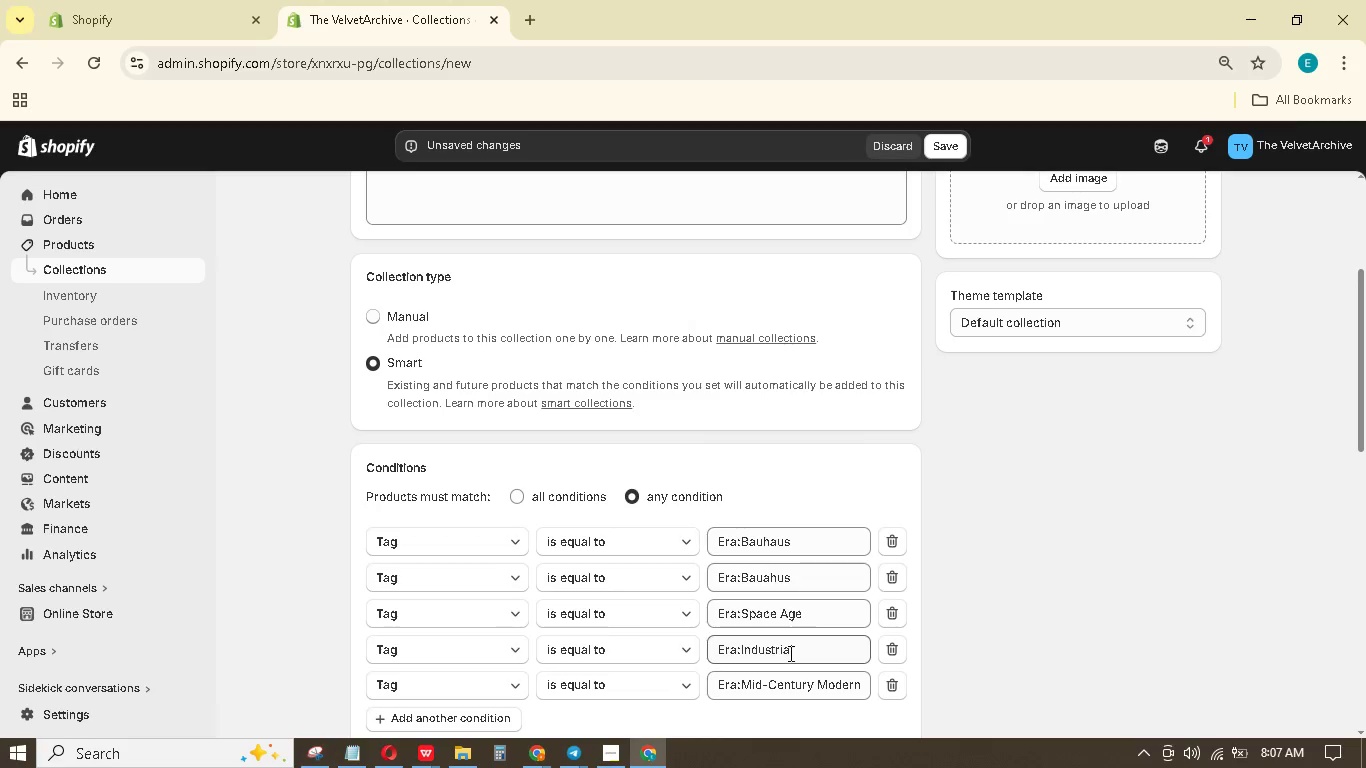 
scroll: coordinate [789, 653], scroll_direction: down, amount: 2.0
 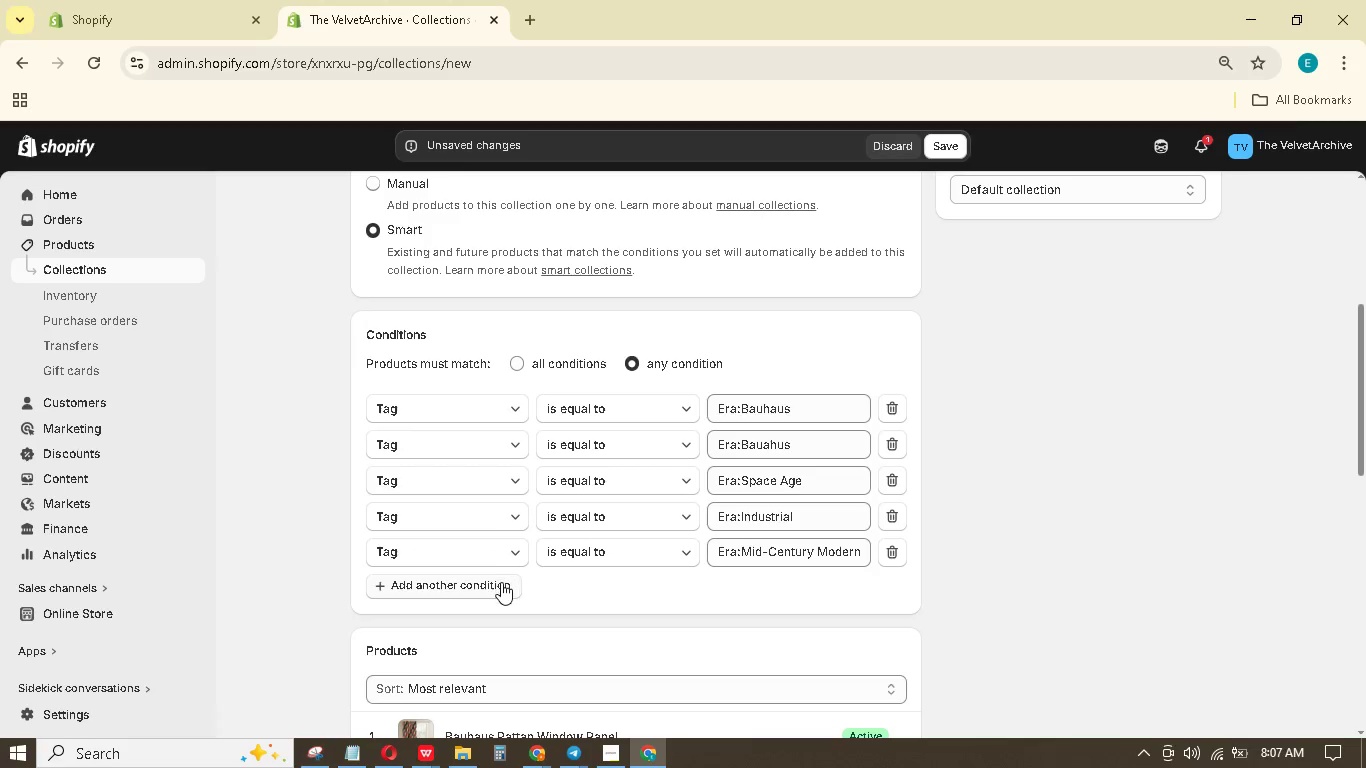 
left_click([501, 583])
 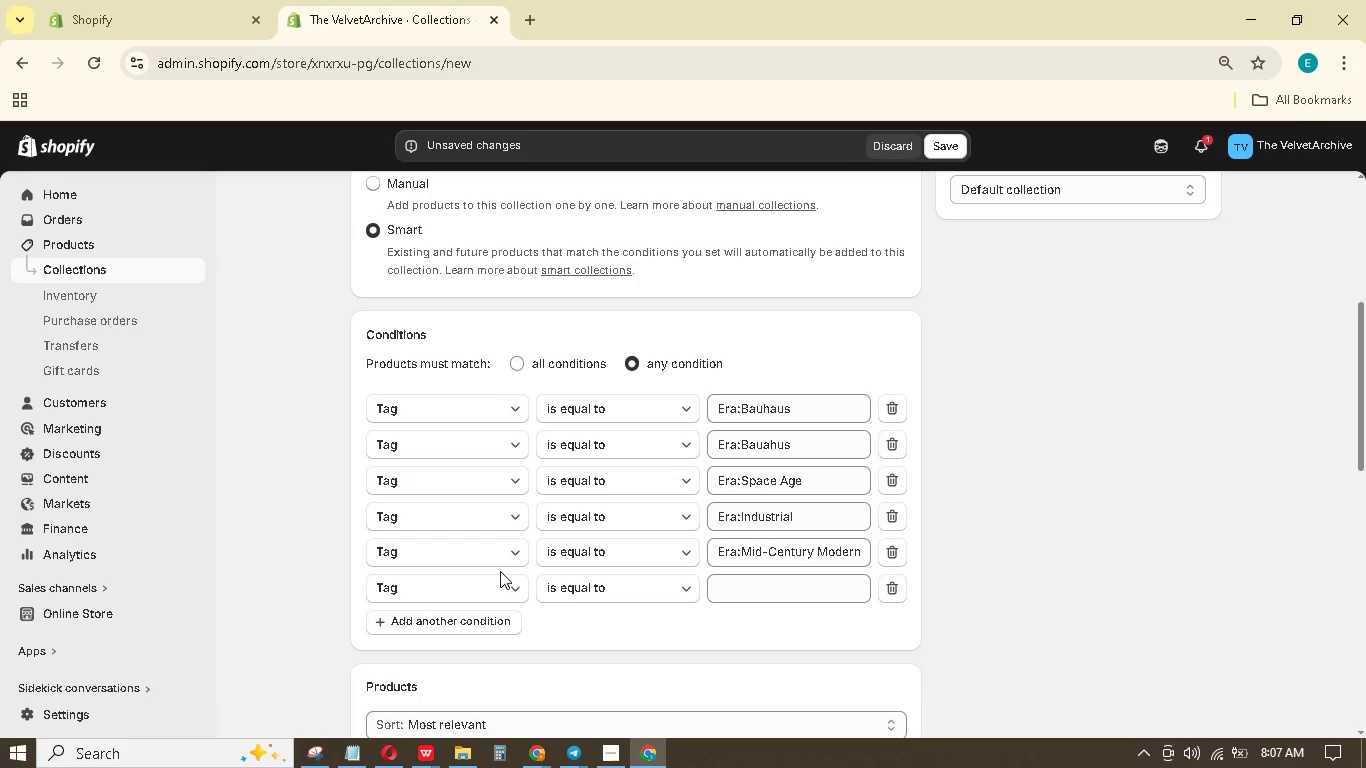 
wait(6.33)
 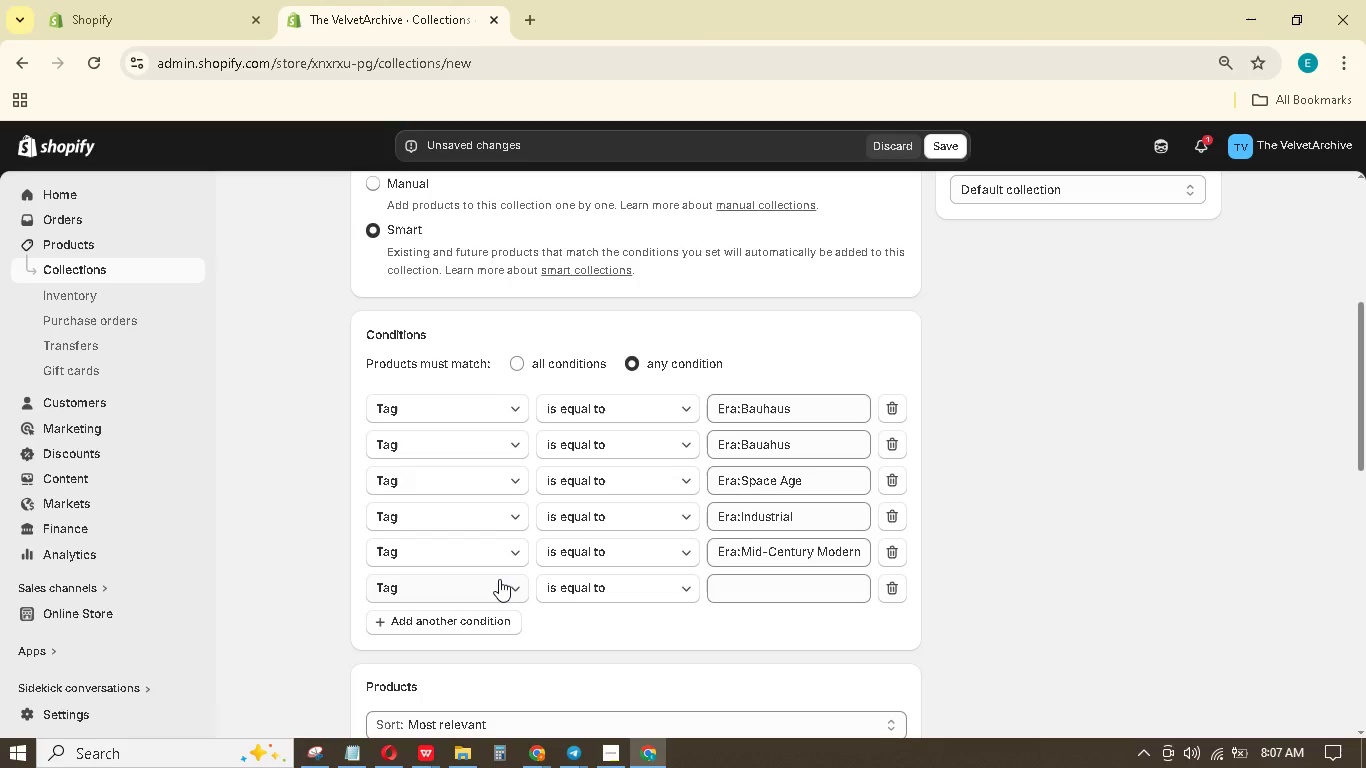 
double_click([752, 573])
 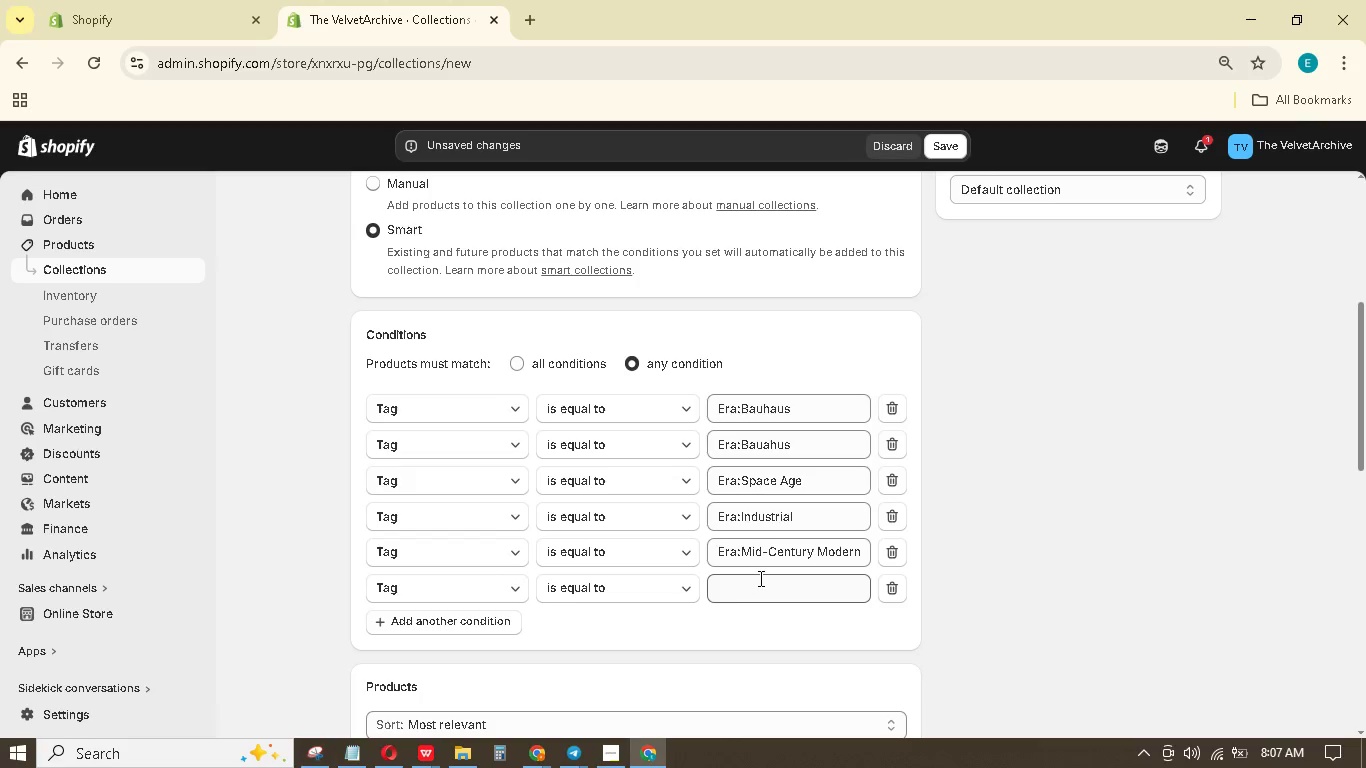 
triple_click([759, 578])
 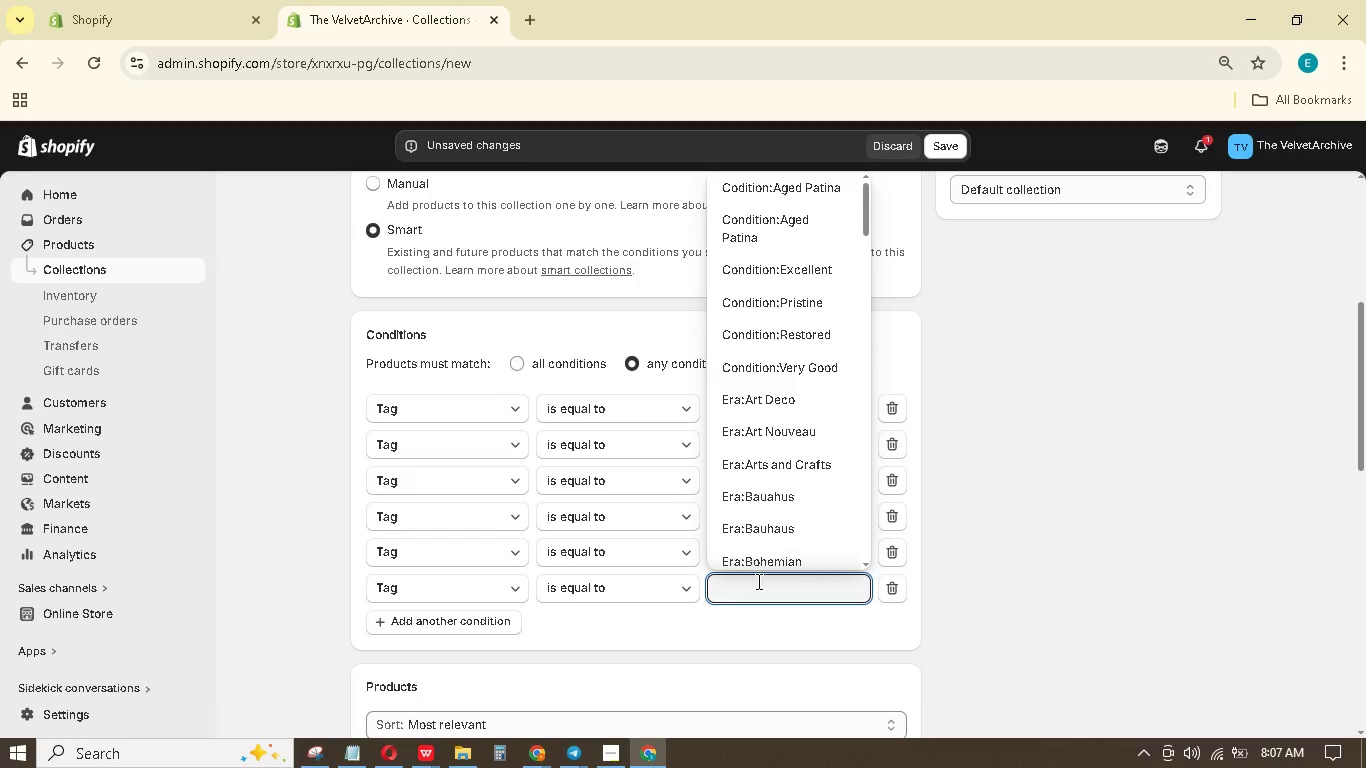 
type(post)
 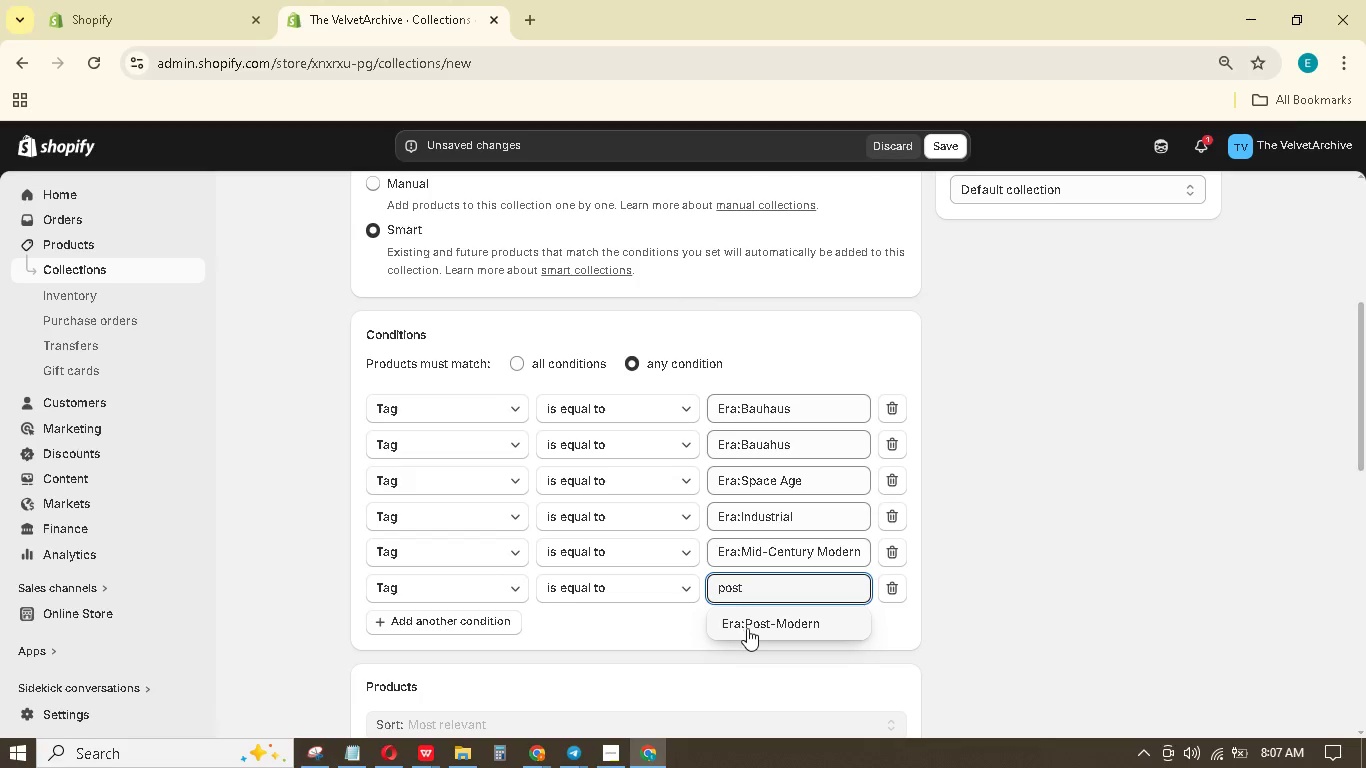 
left_click([748, 626])
 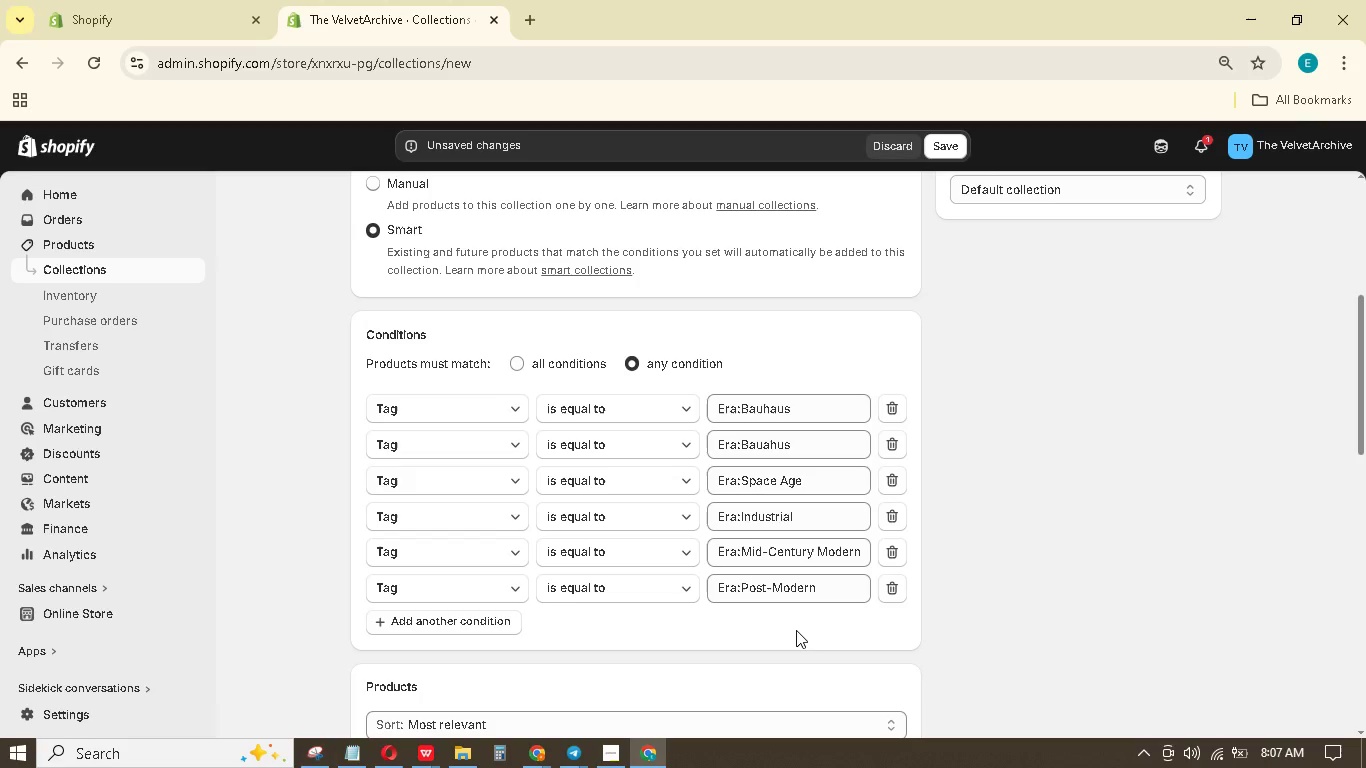 
left_click([463, 616])
 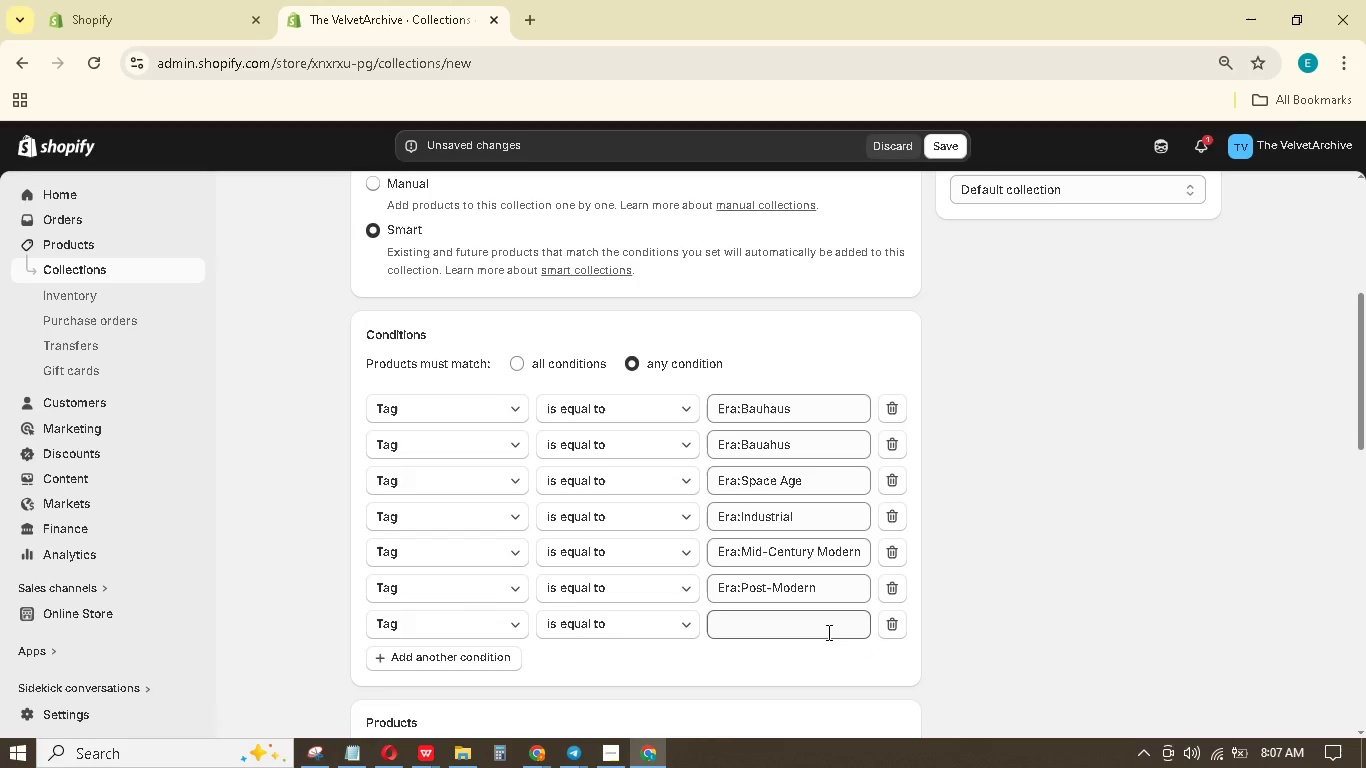 
left_click([827, 628])
 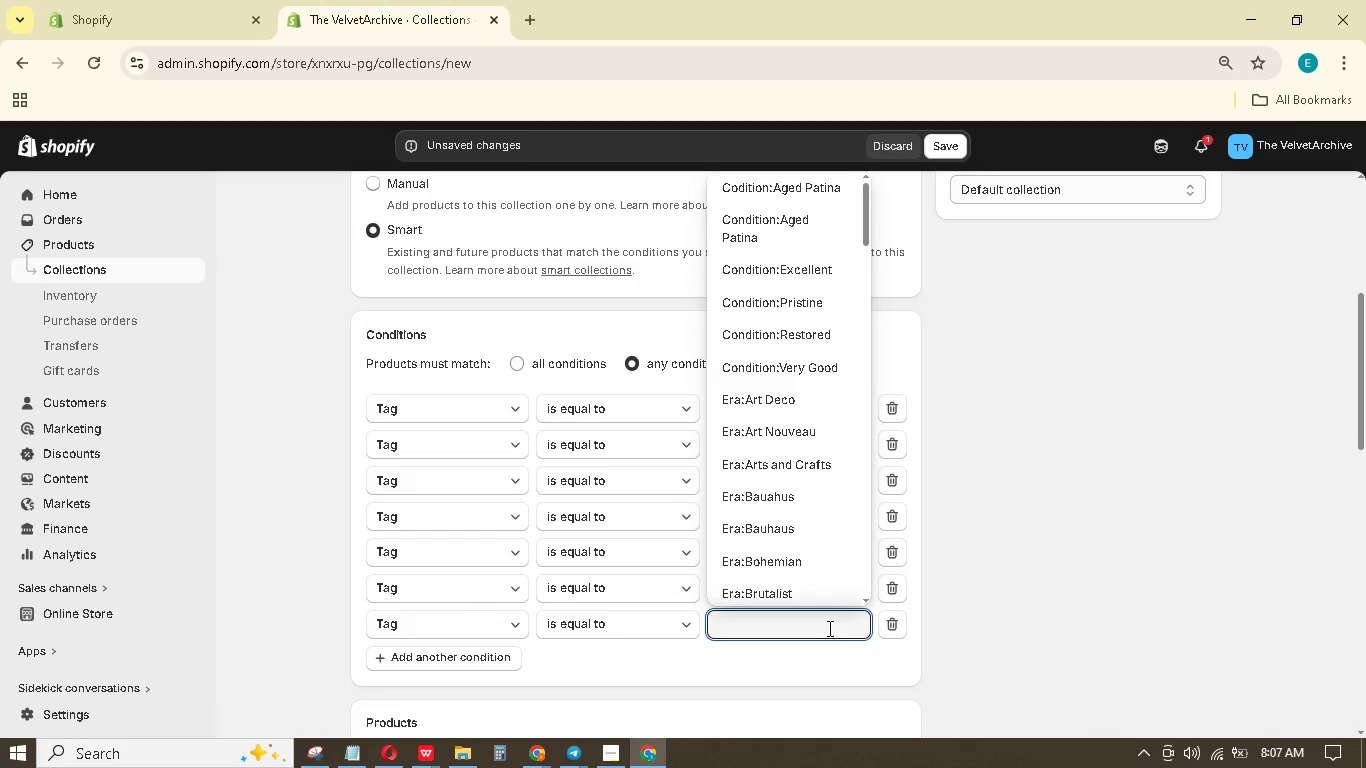 
type(bohe)
 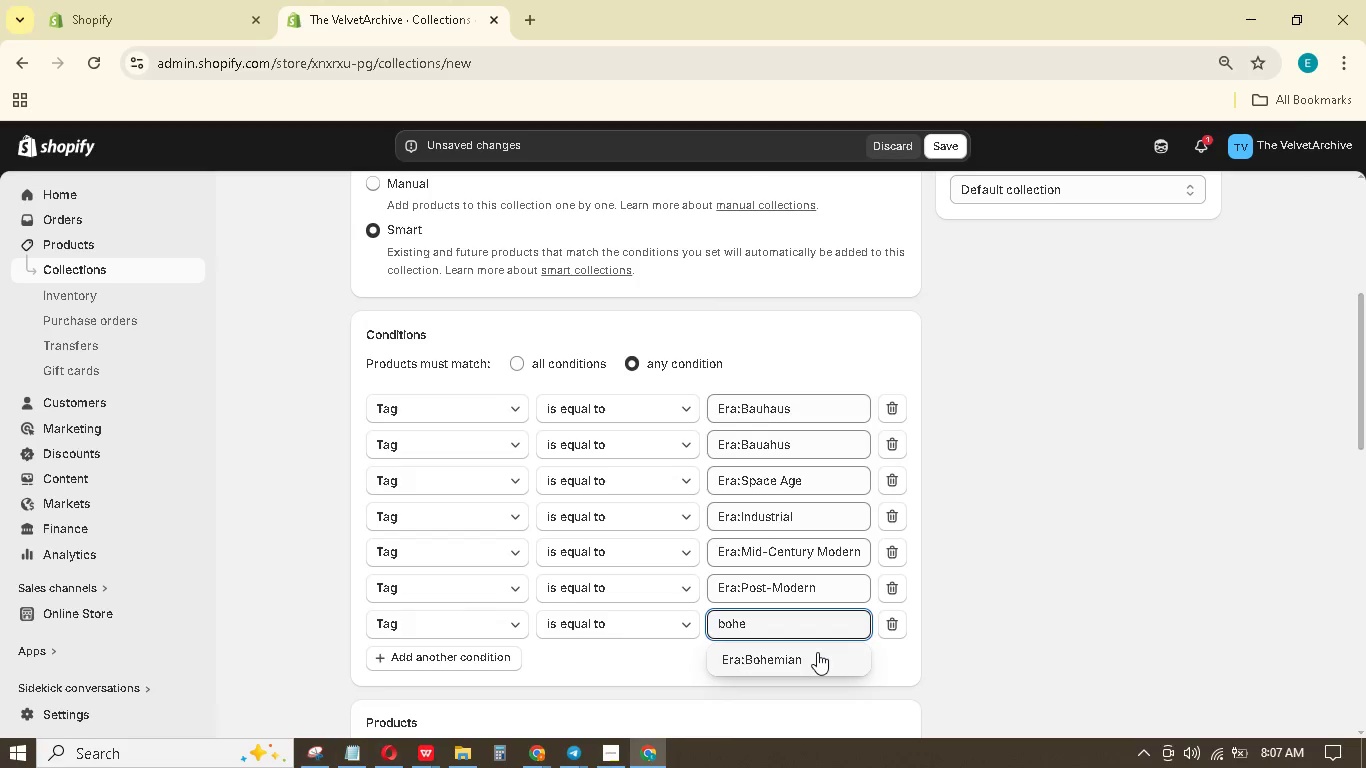 
double_click([817, 652])
 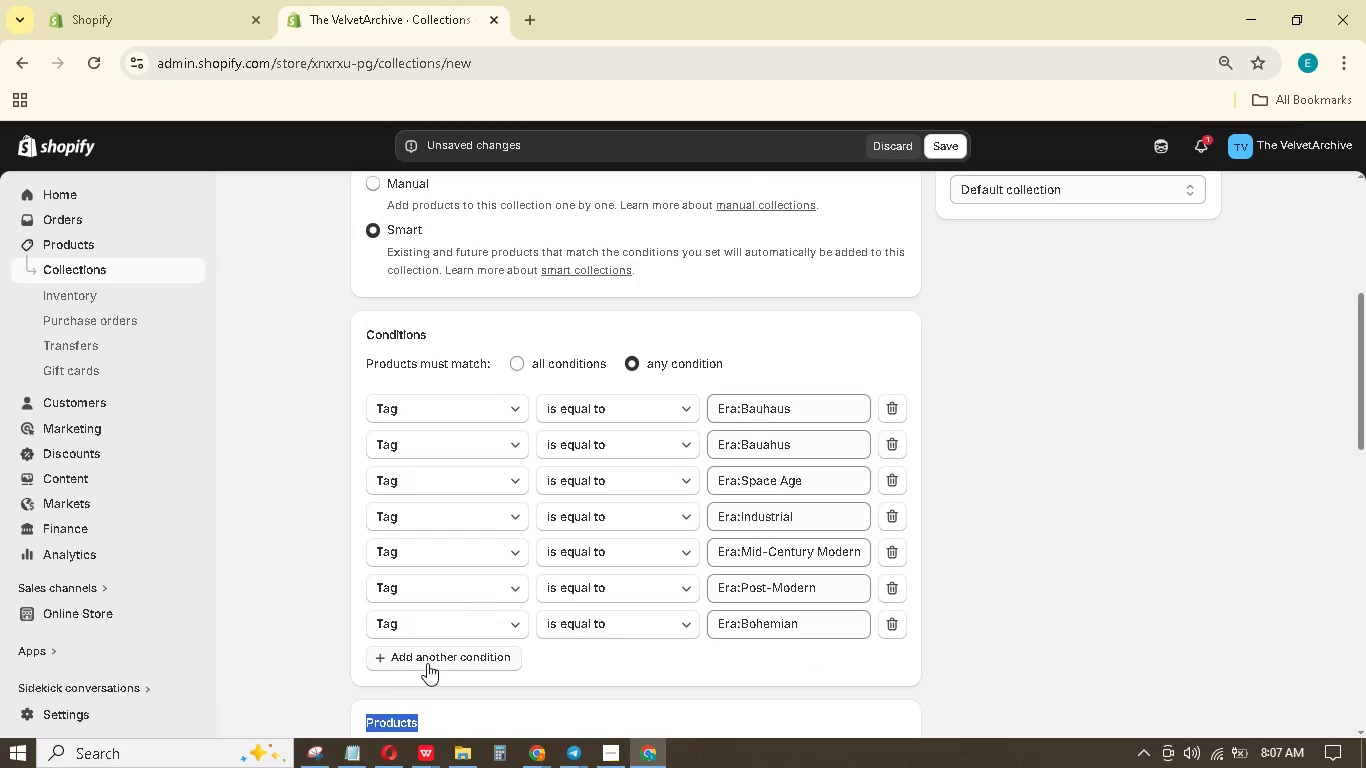 
double_click([428, 656])
 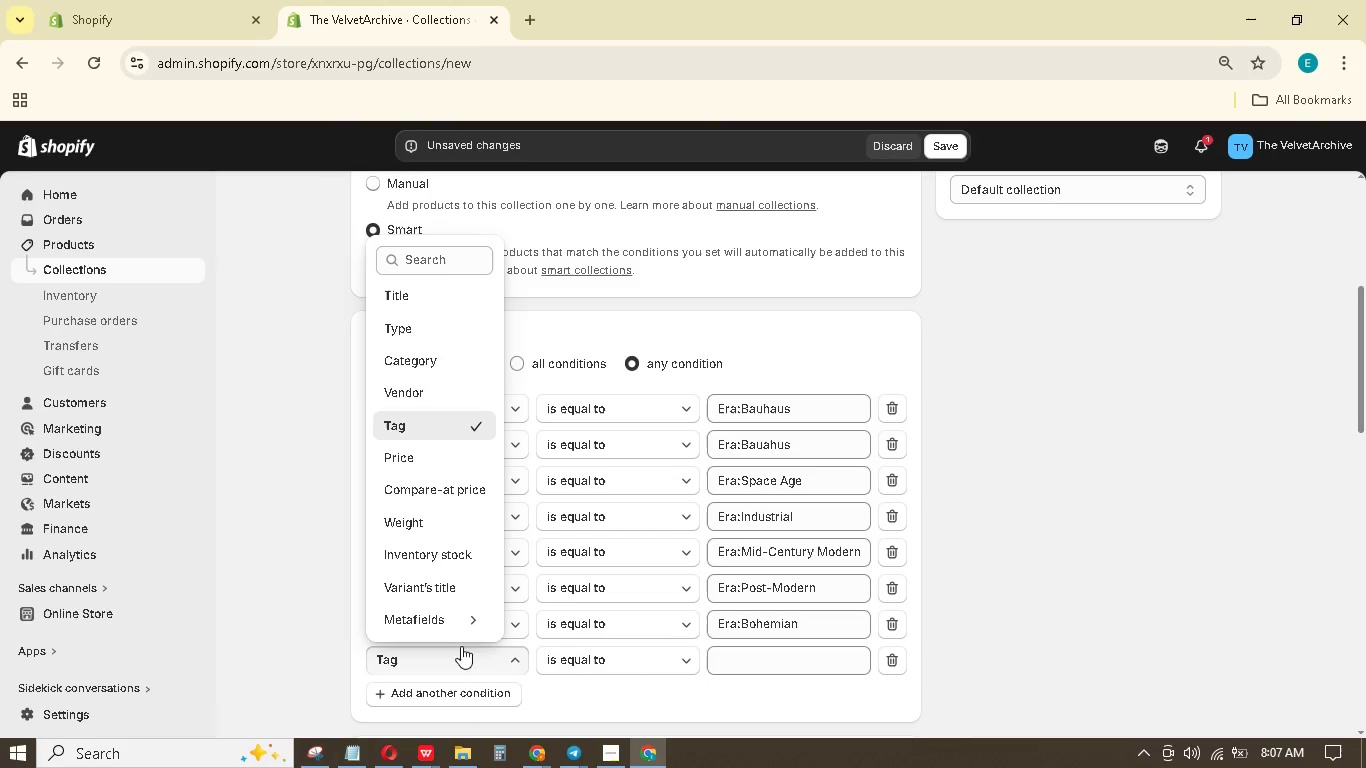 
left_click([727, 656])
 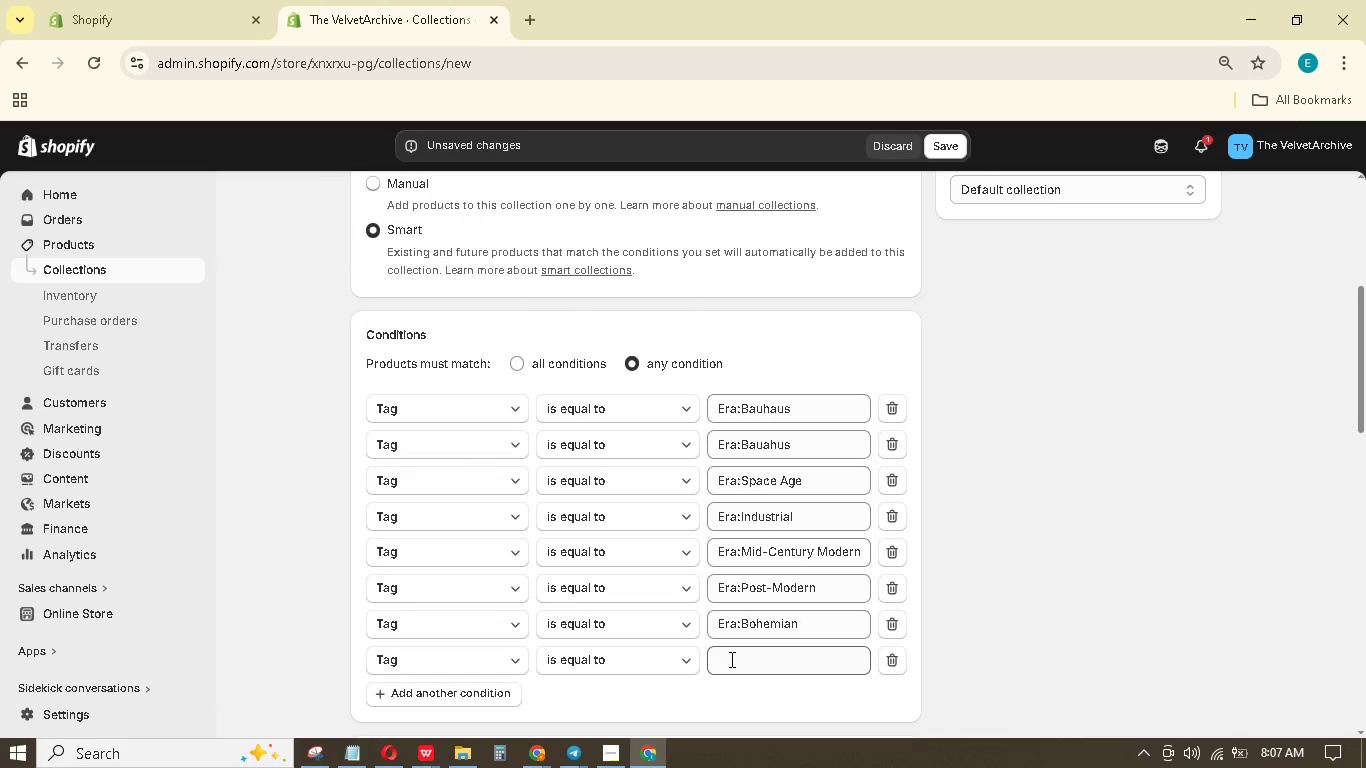 
type(brut)
 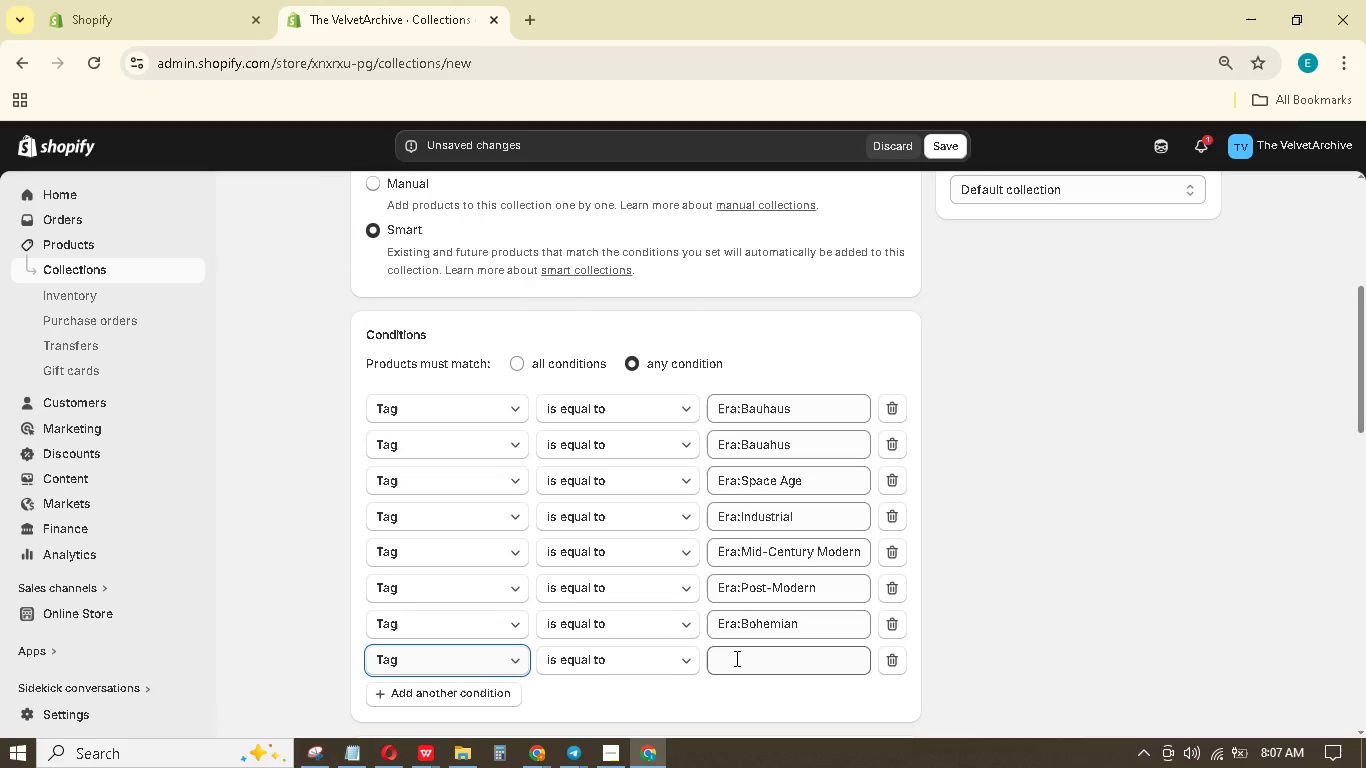 
left_click([736, 657])
 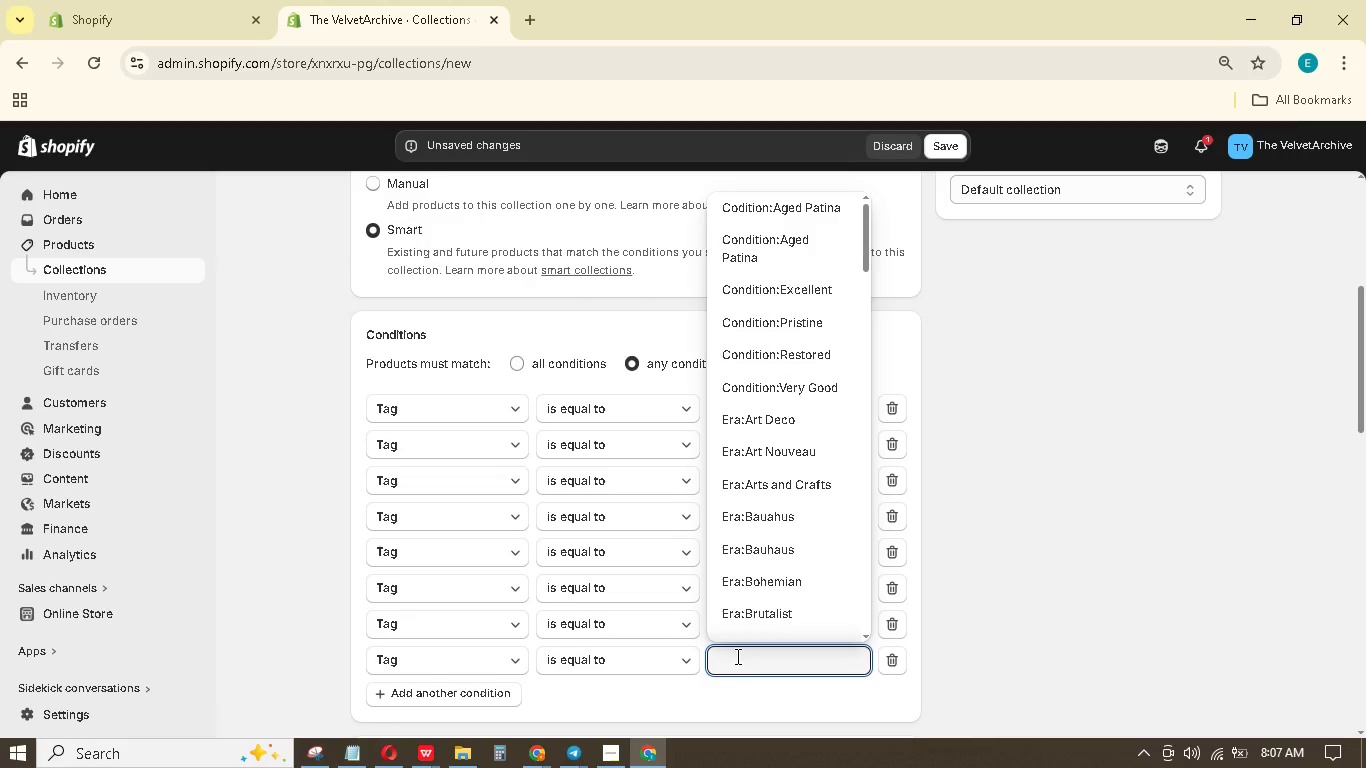 
type(brut)
 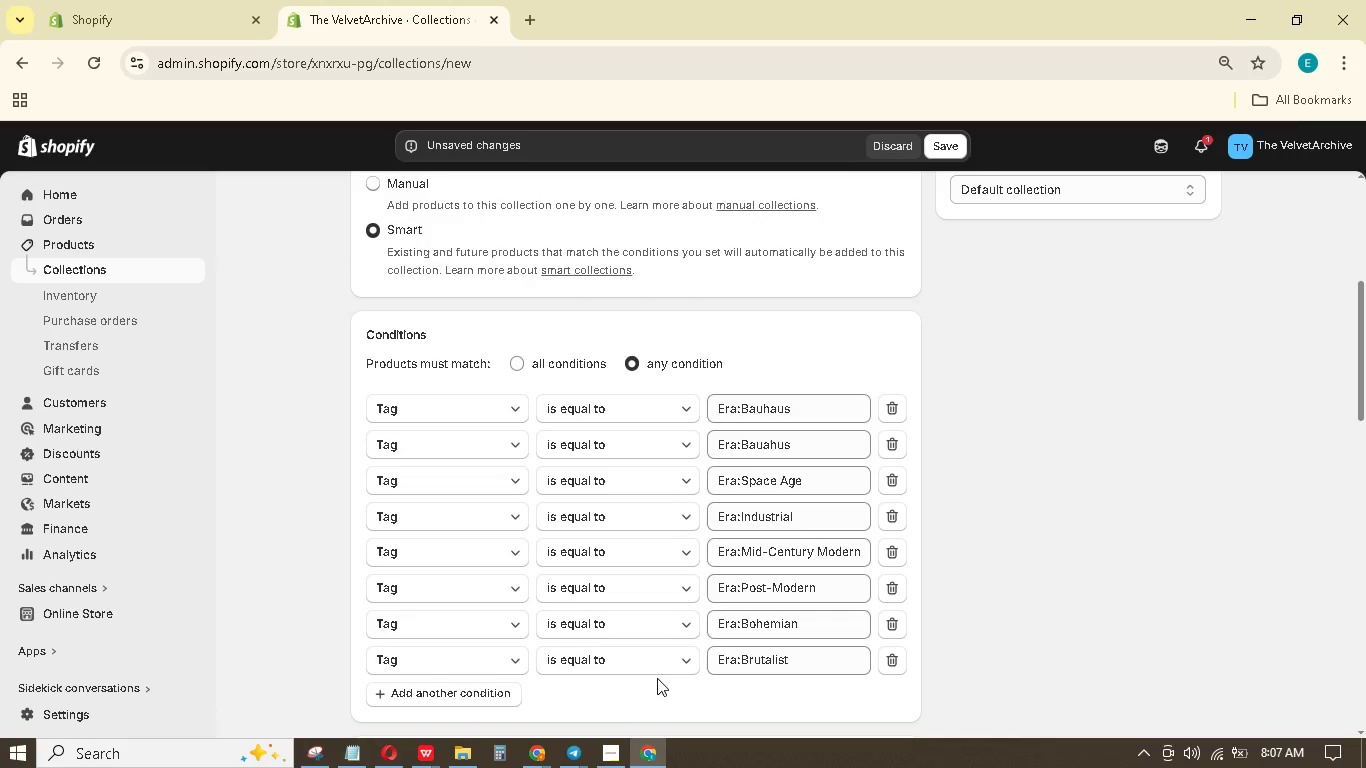 
wait(6.31)
 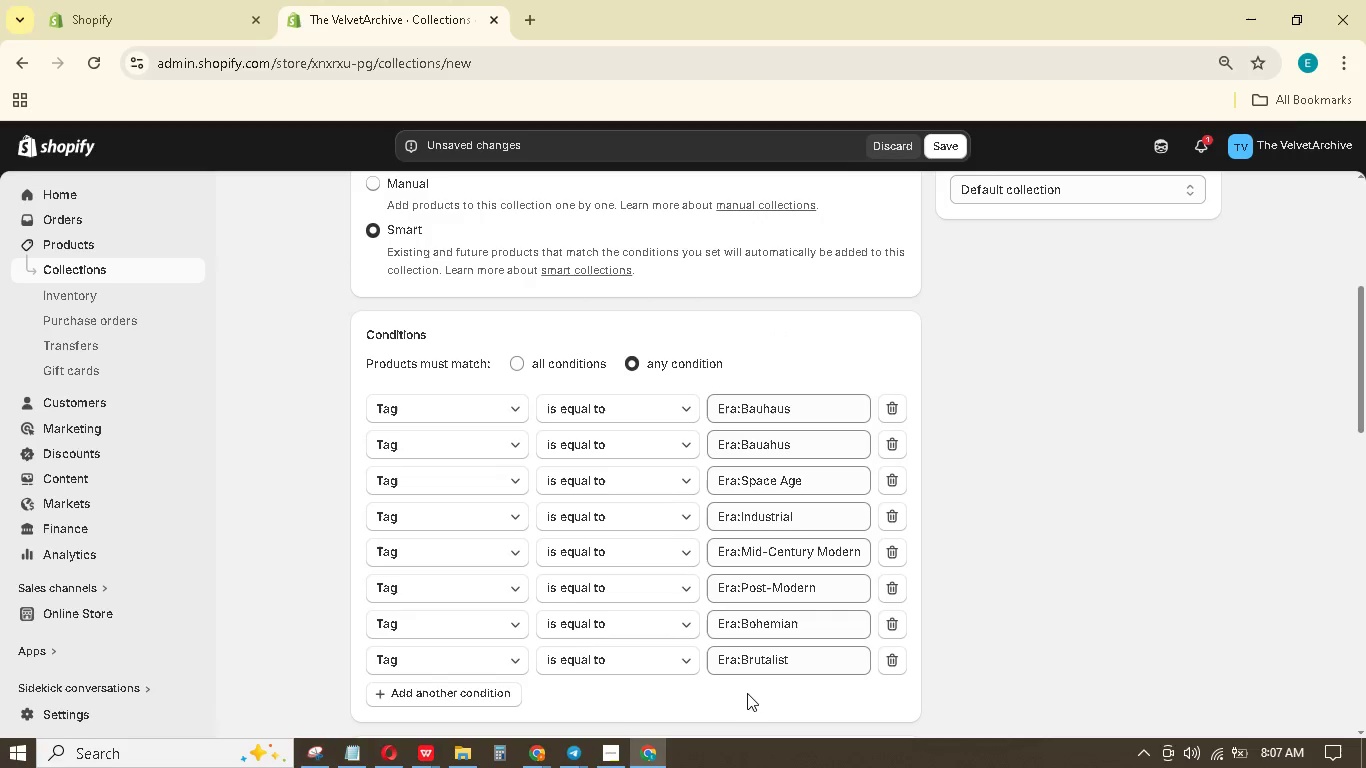 
double_click([479, 704])
 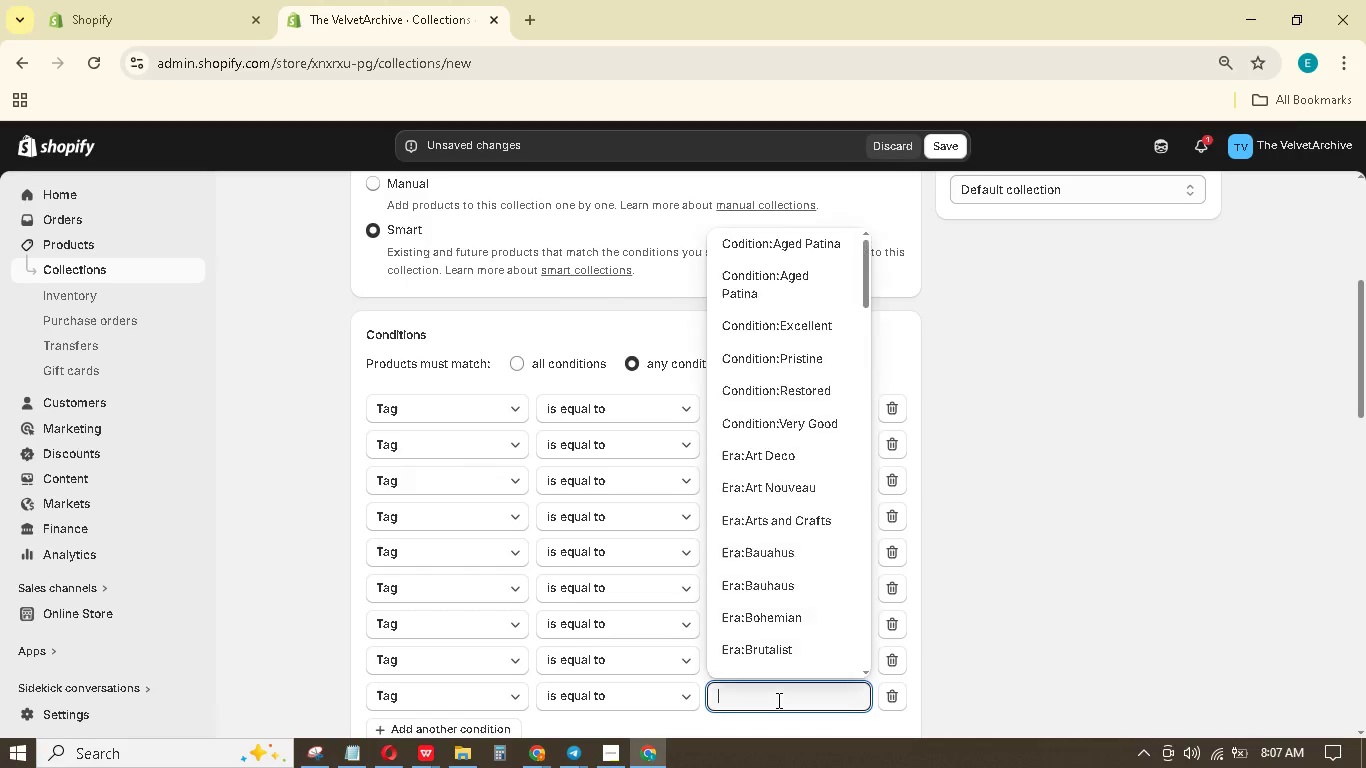 
type(spac)
 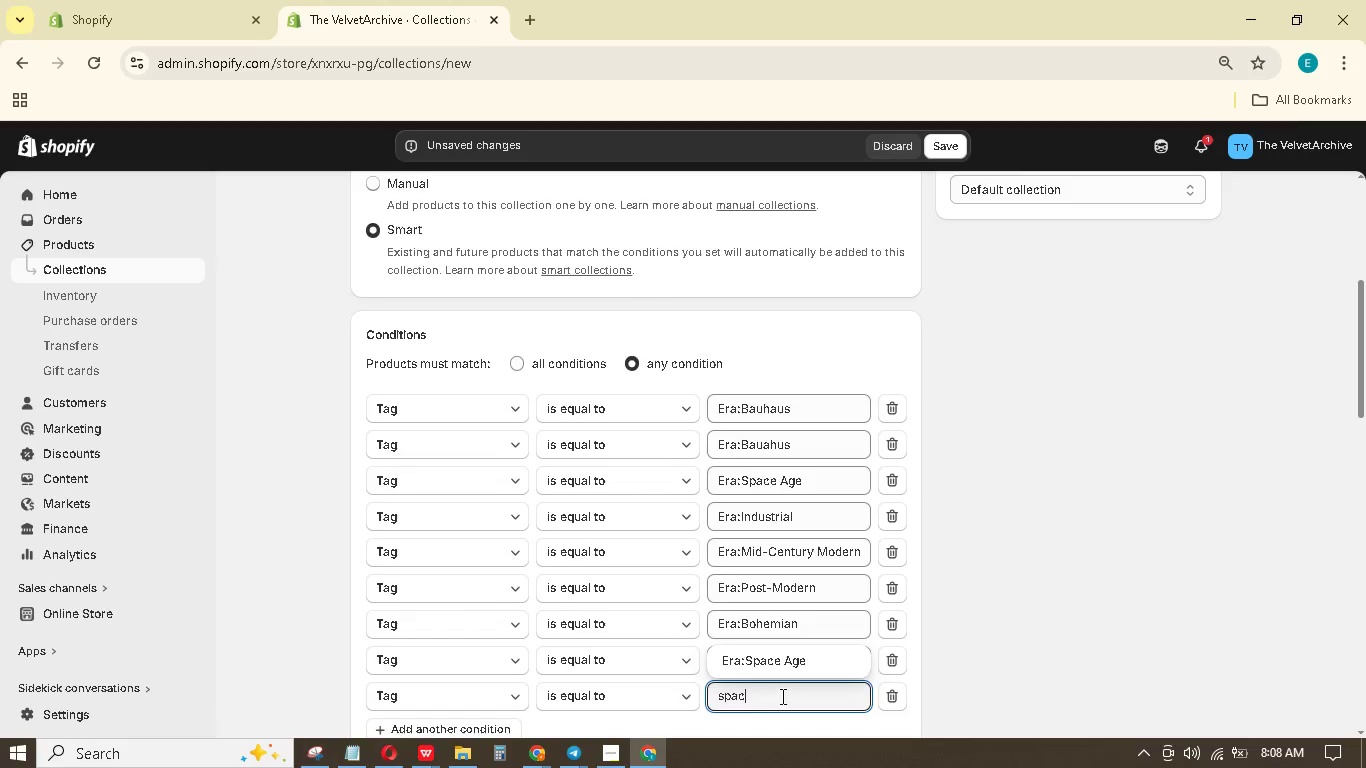 
scroll: coordinate [781, 696], scroll_direction: down, amount: 1.0
 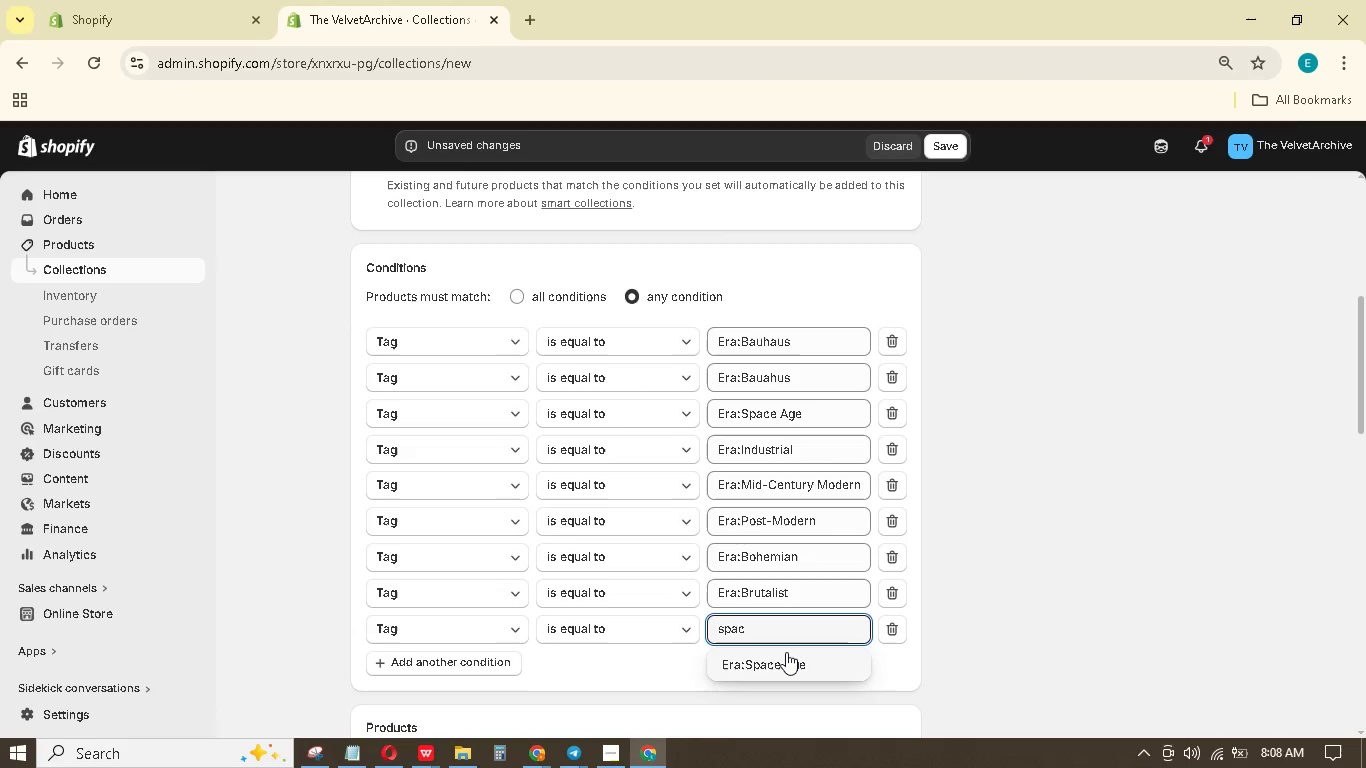 
left_click([786, 656])
 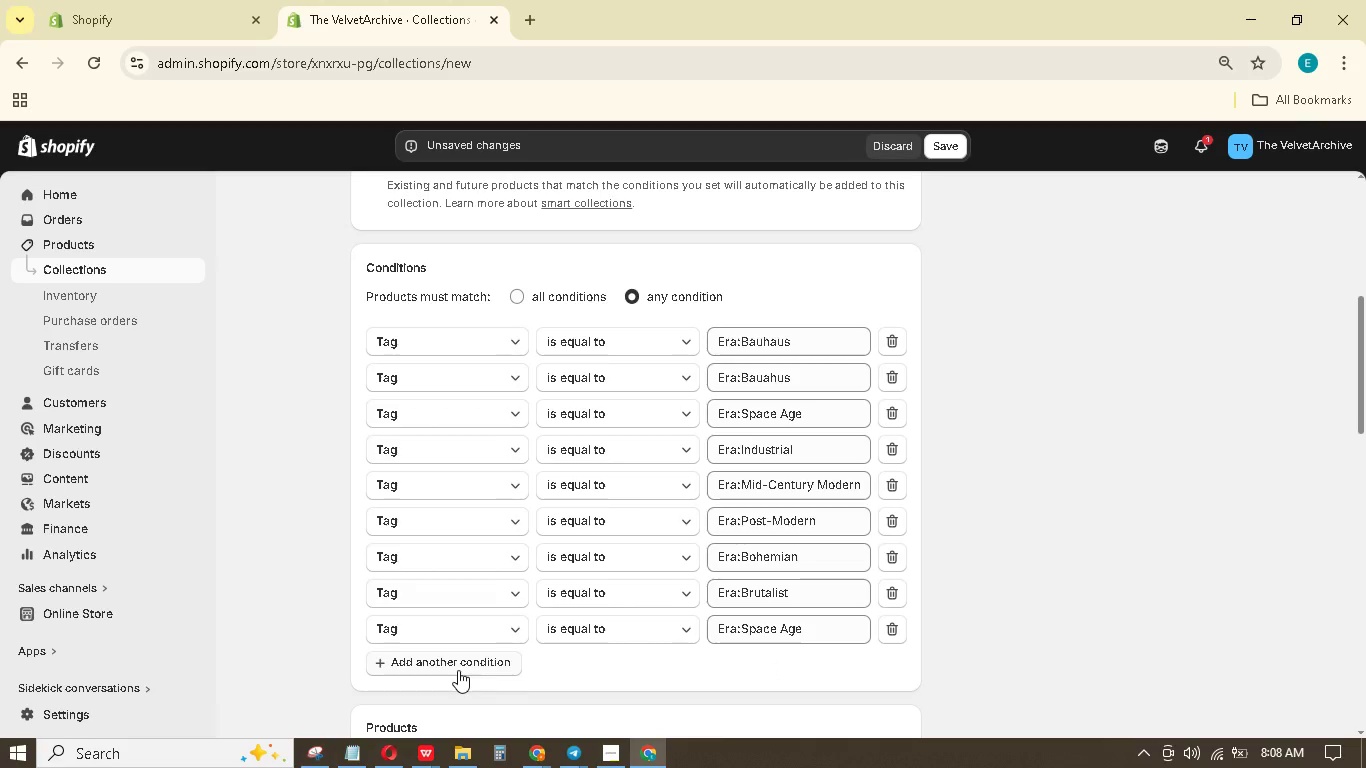 
wait(19.5)
 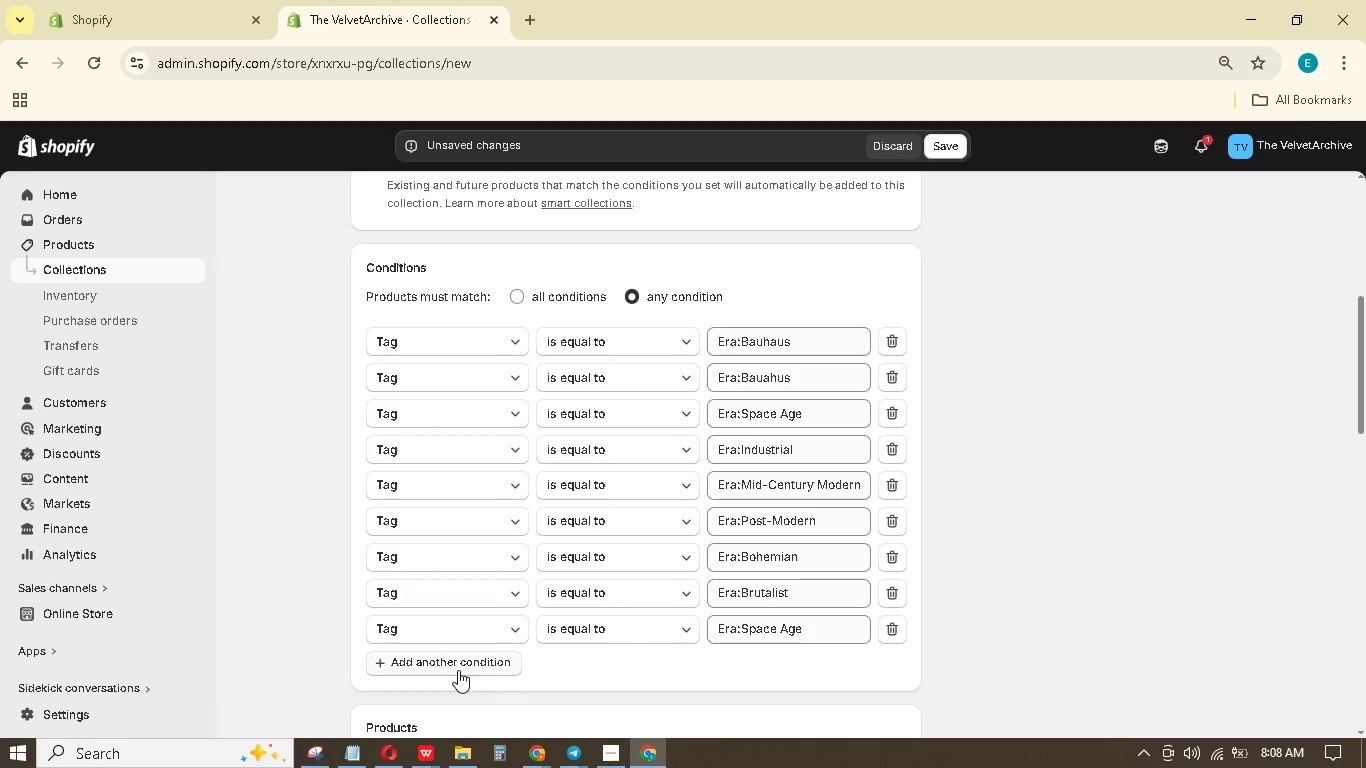 
left_click([466, 671])
 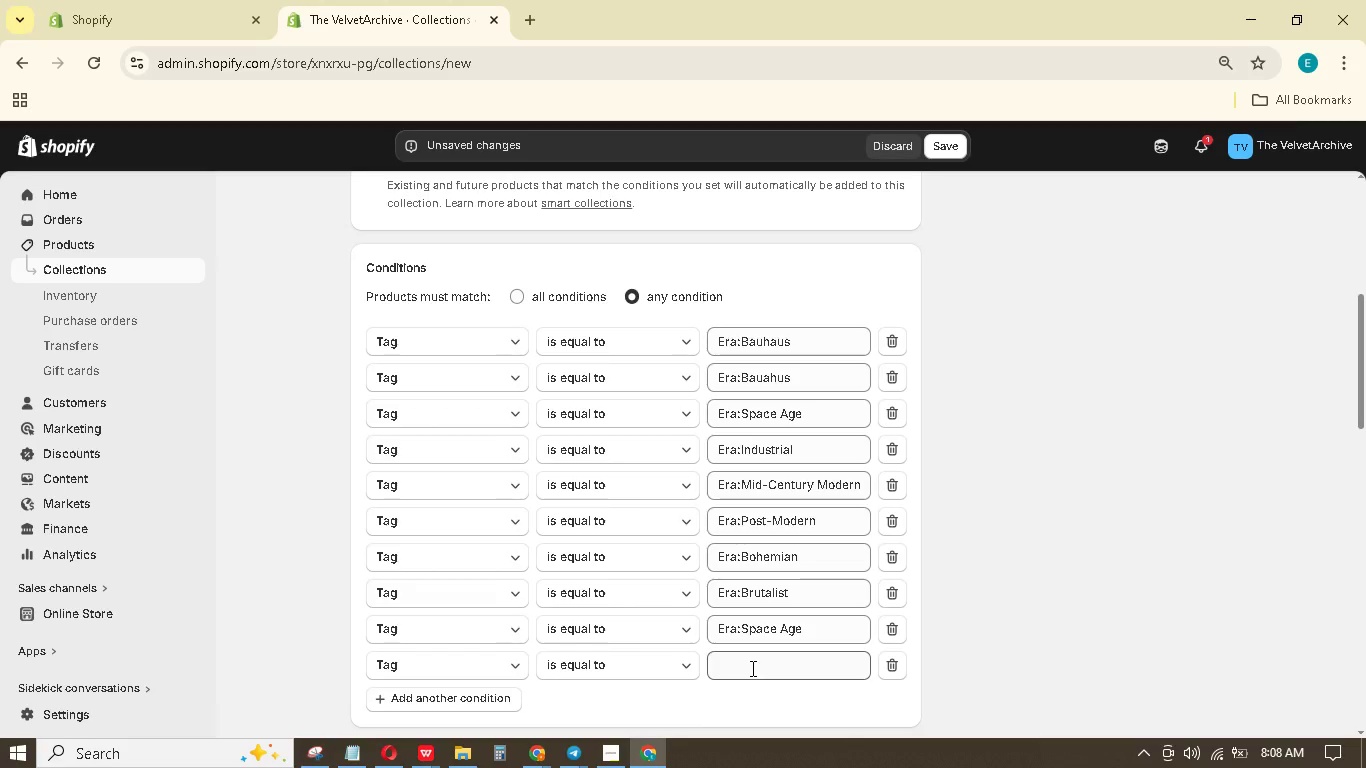 
double_click([751, 668])
 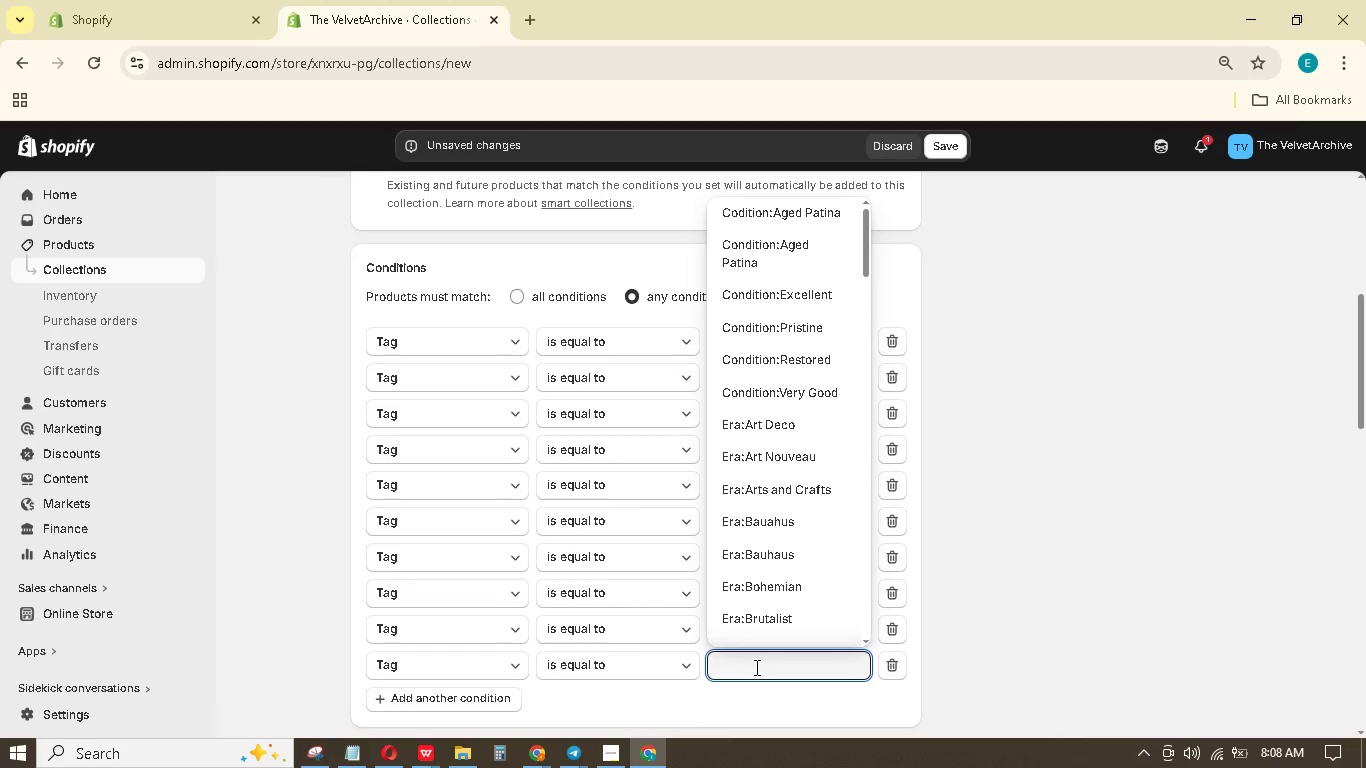 
type(dani)
 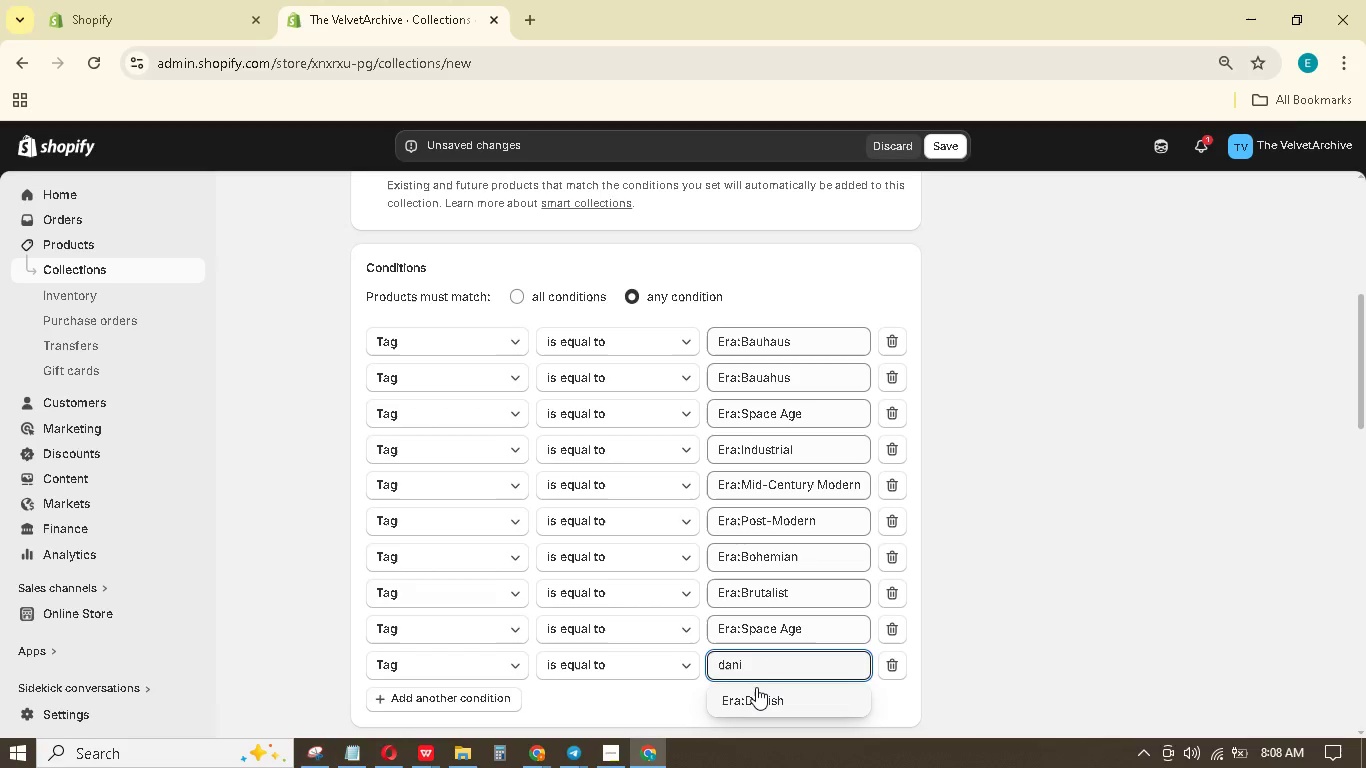 
double_click([756, 687])
 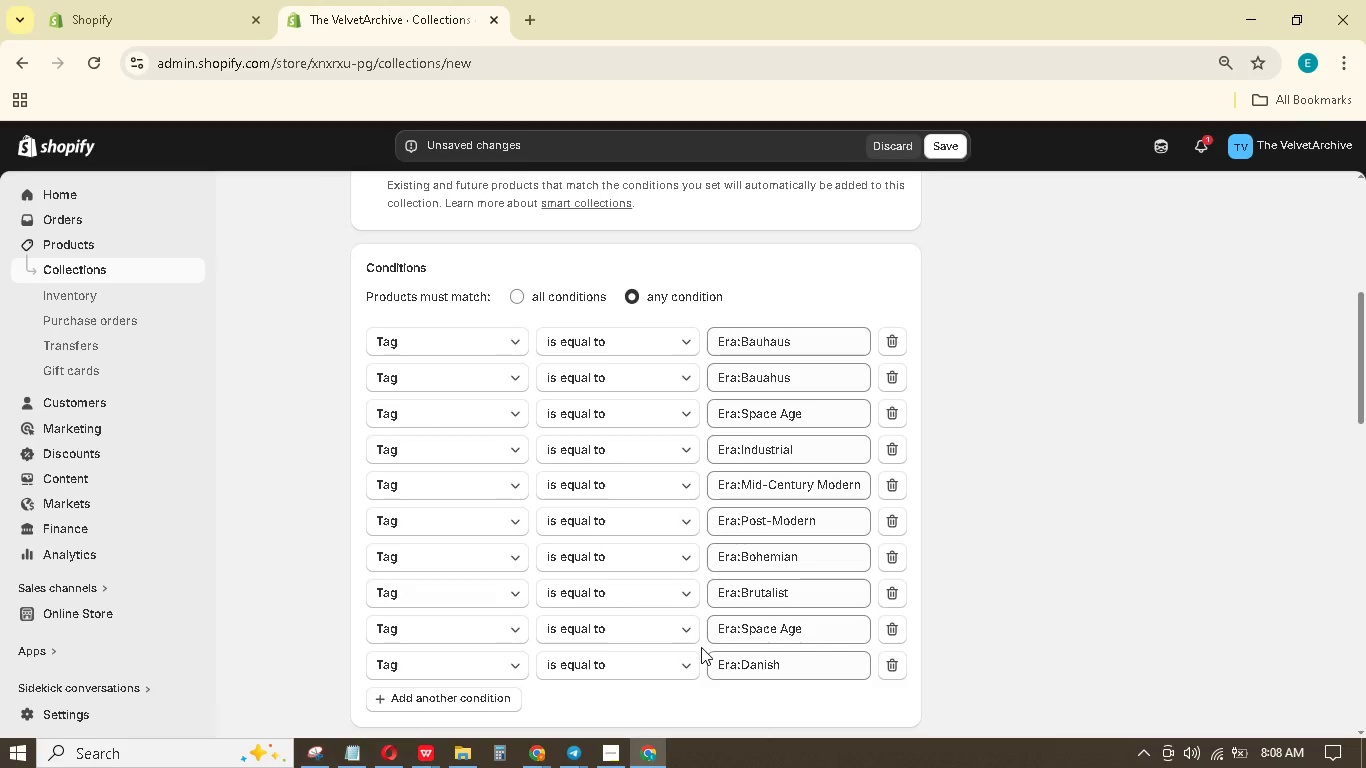 
wait(8.0)
 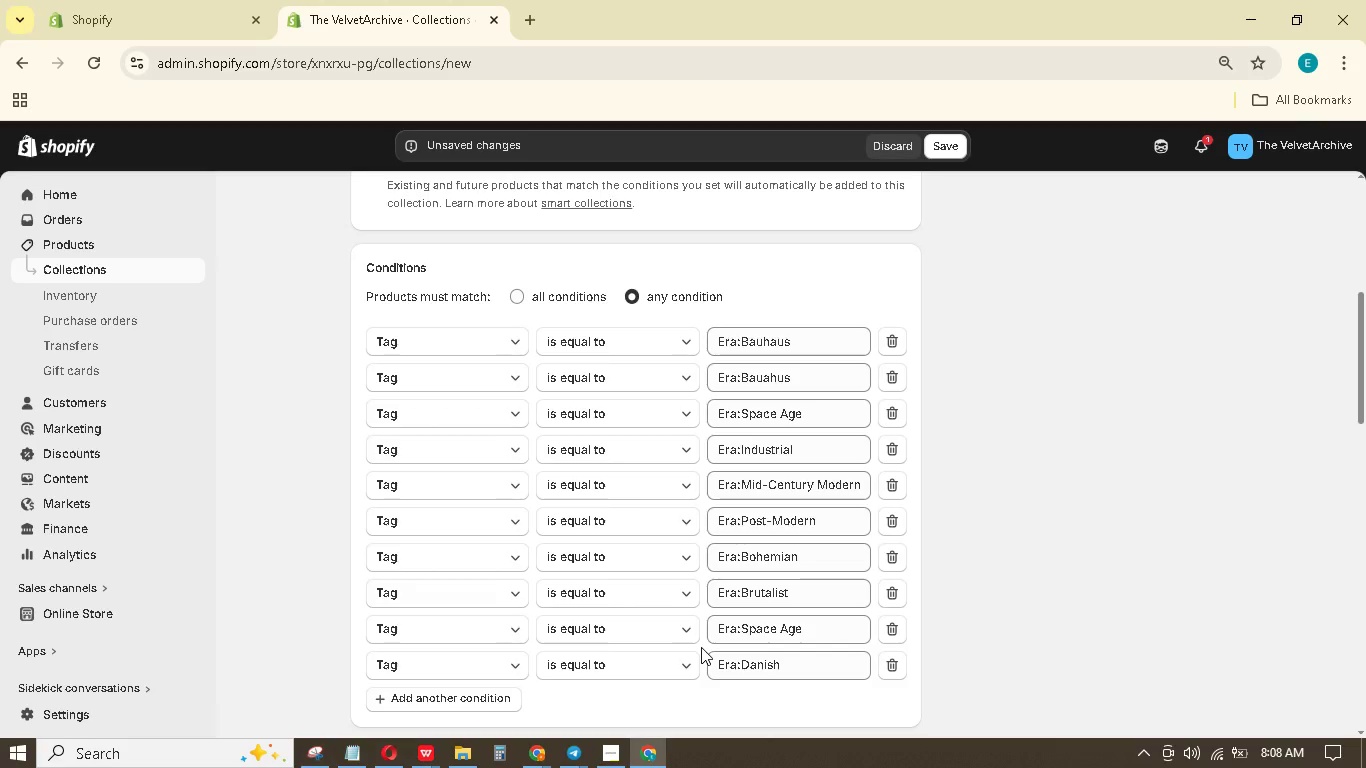 
scroll: coordinate [946, 370], scroll_direction: down, amount: 21.0
 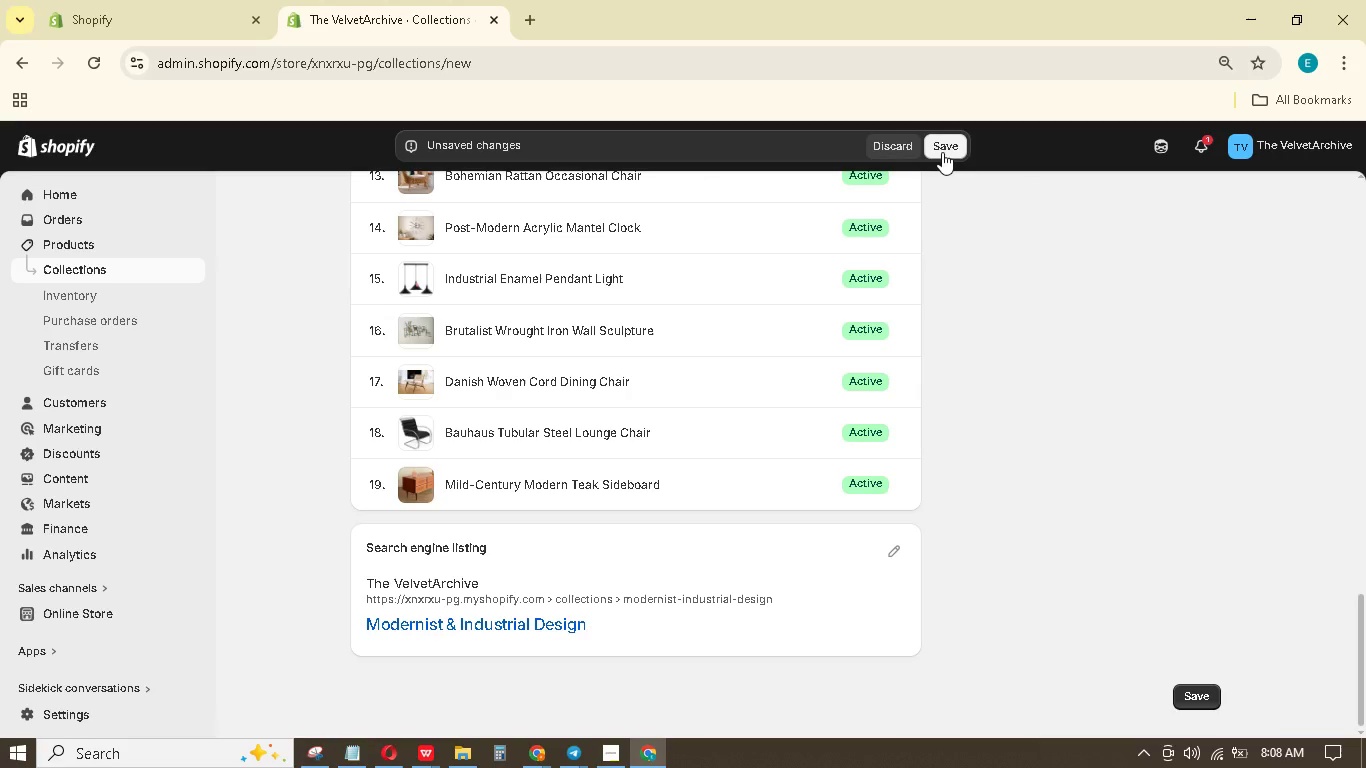 
double_click([942, 152])
 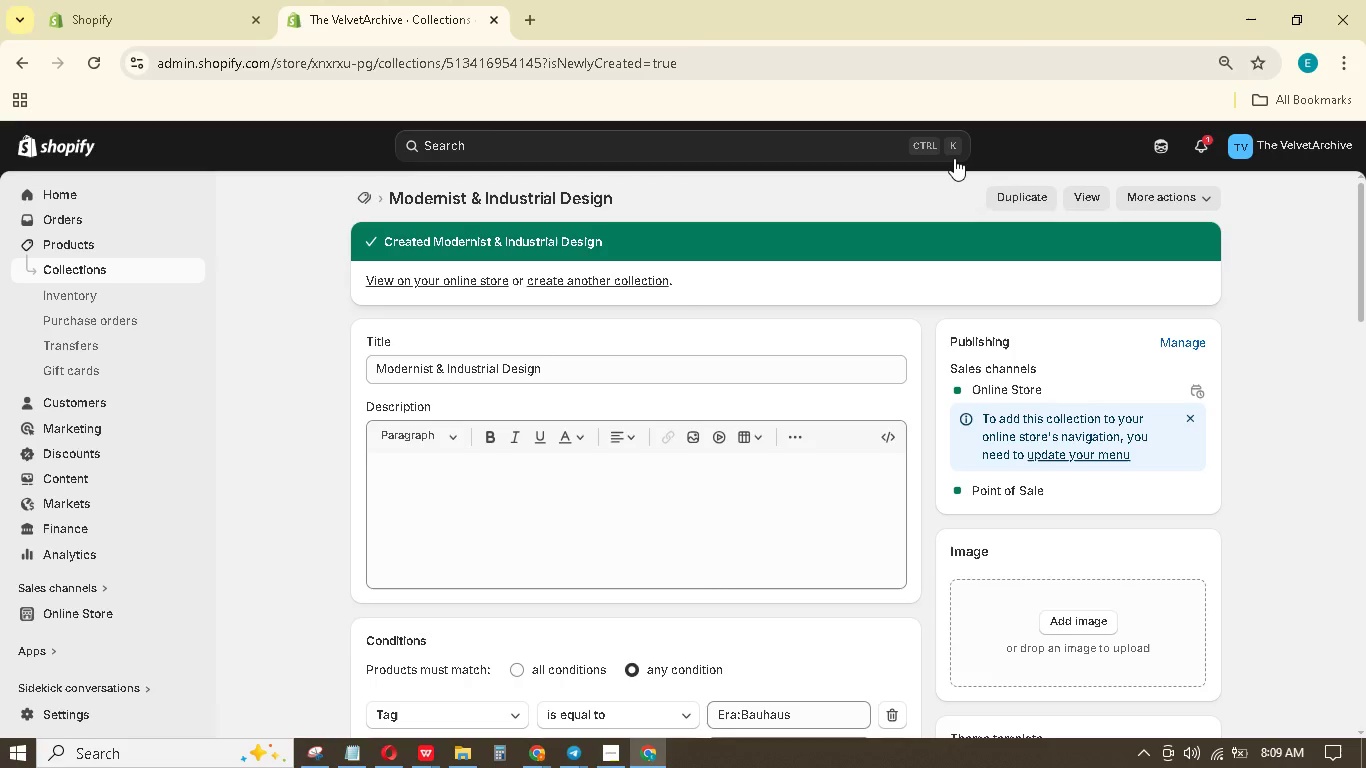 
wait(38.14)
 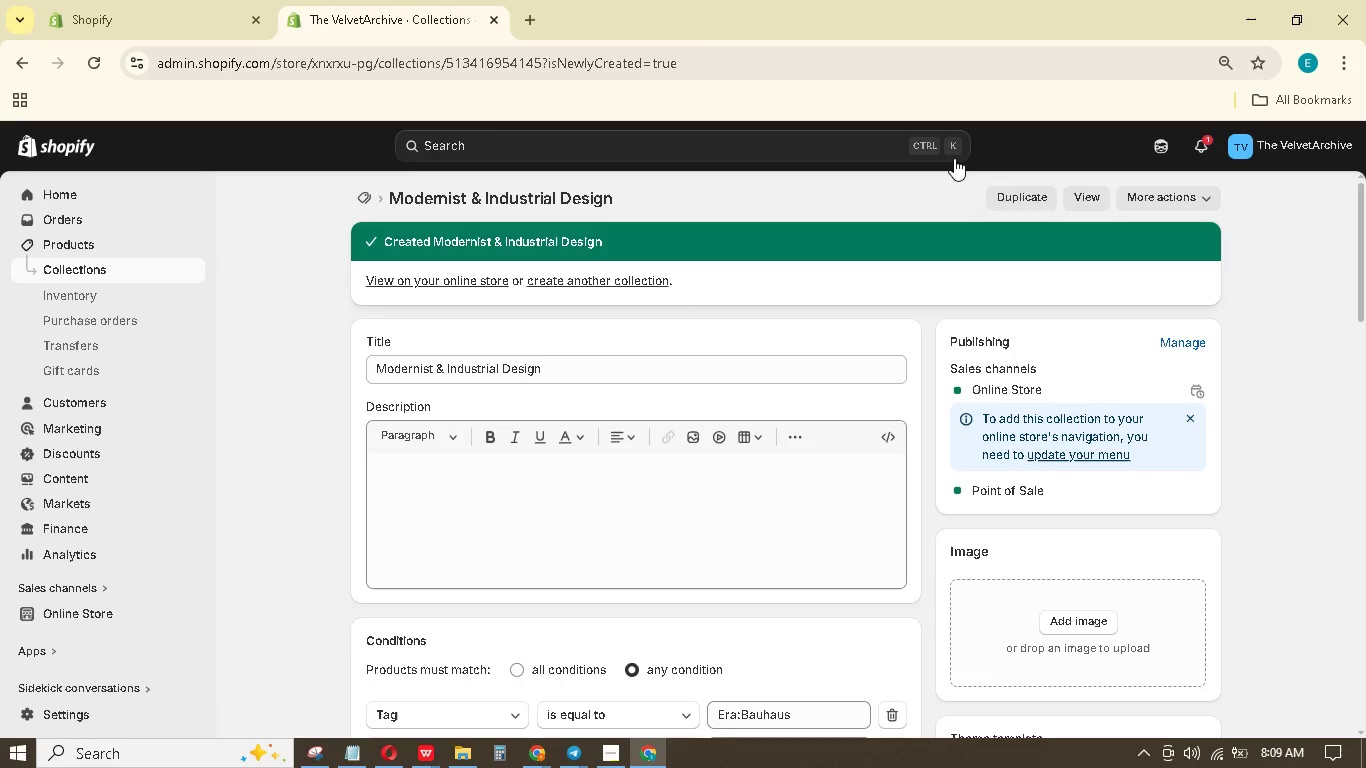 
left_click([1081, 193])
 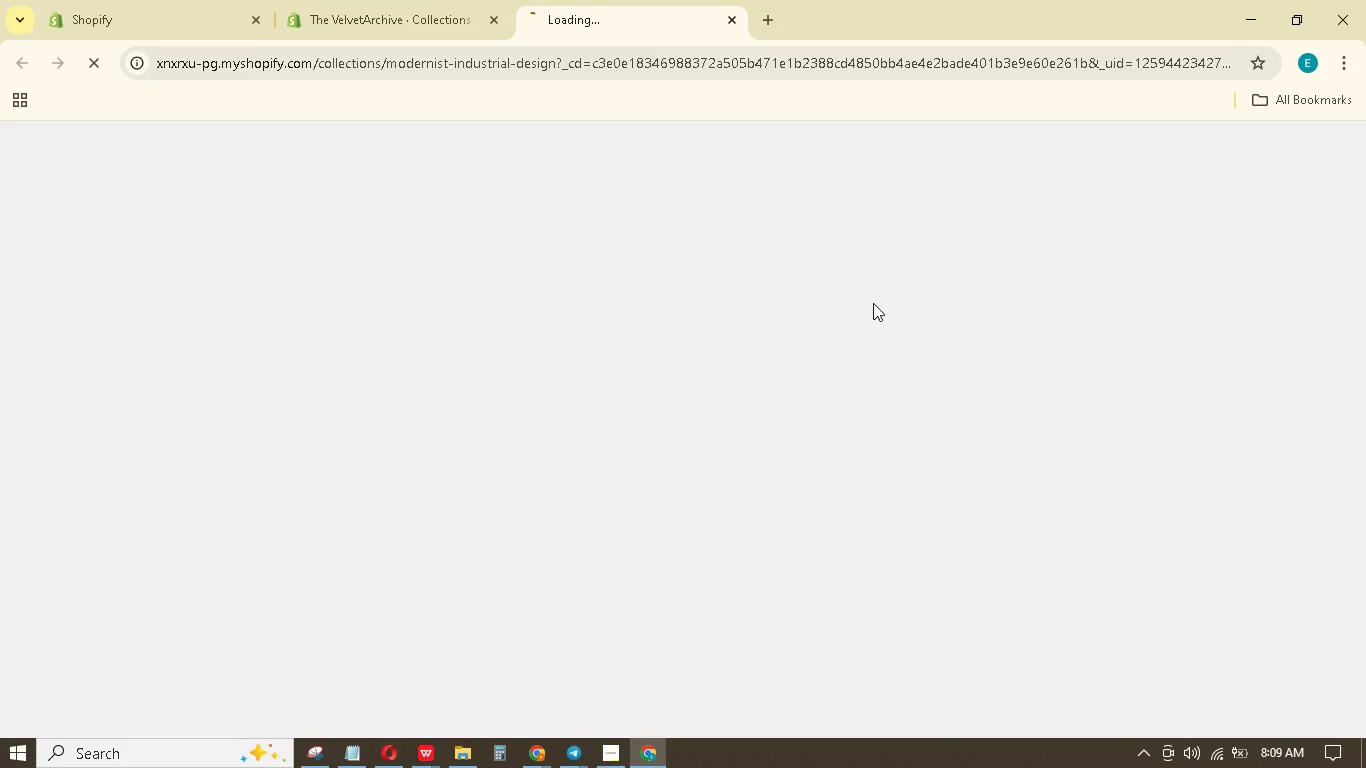 
wait(8.23)
 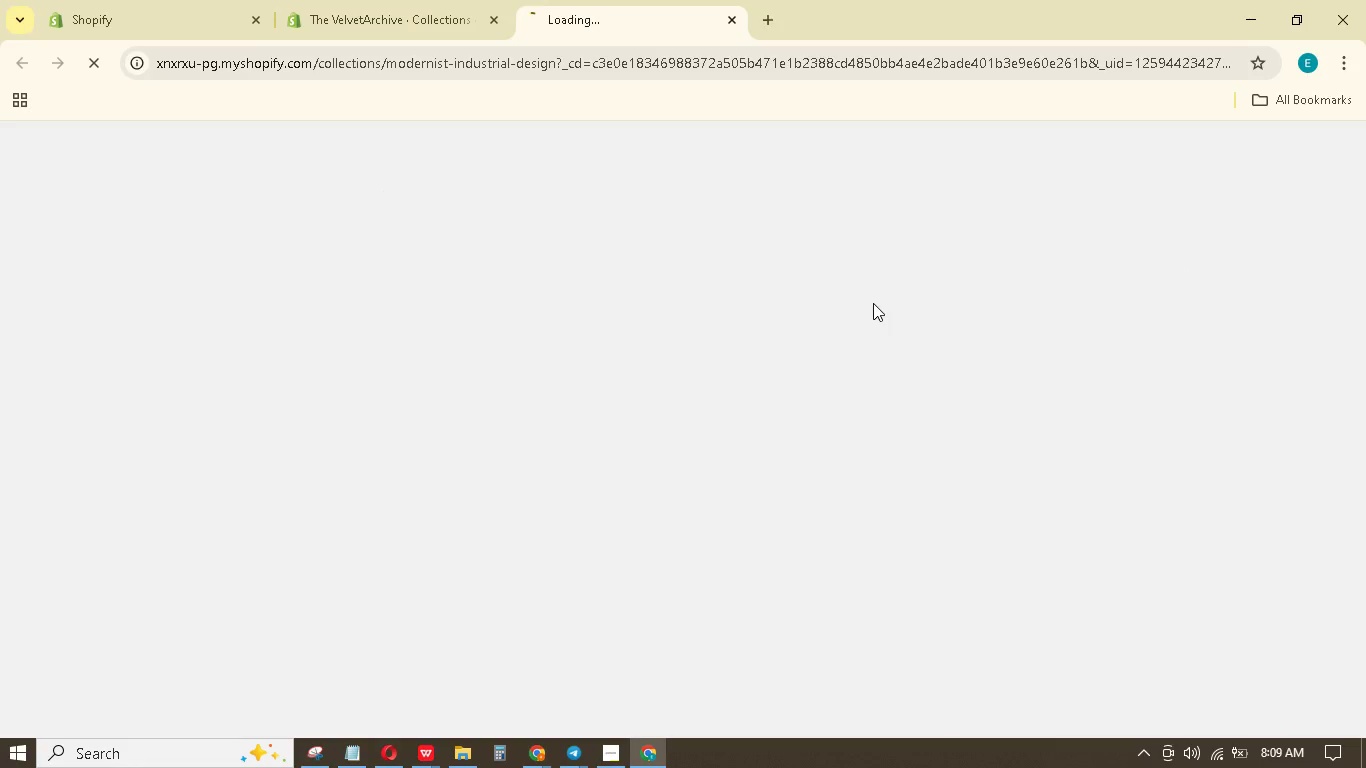 
scroll: coordinate [789, 328], scroll_direction: down, amount: 5.0
 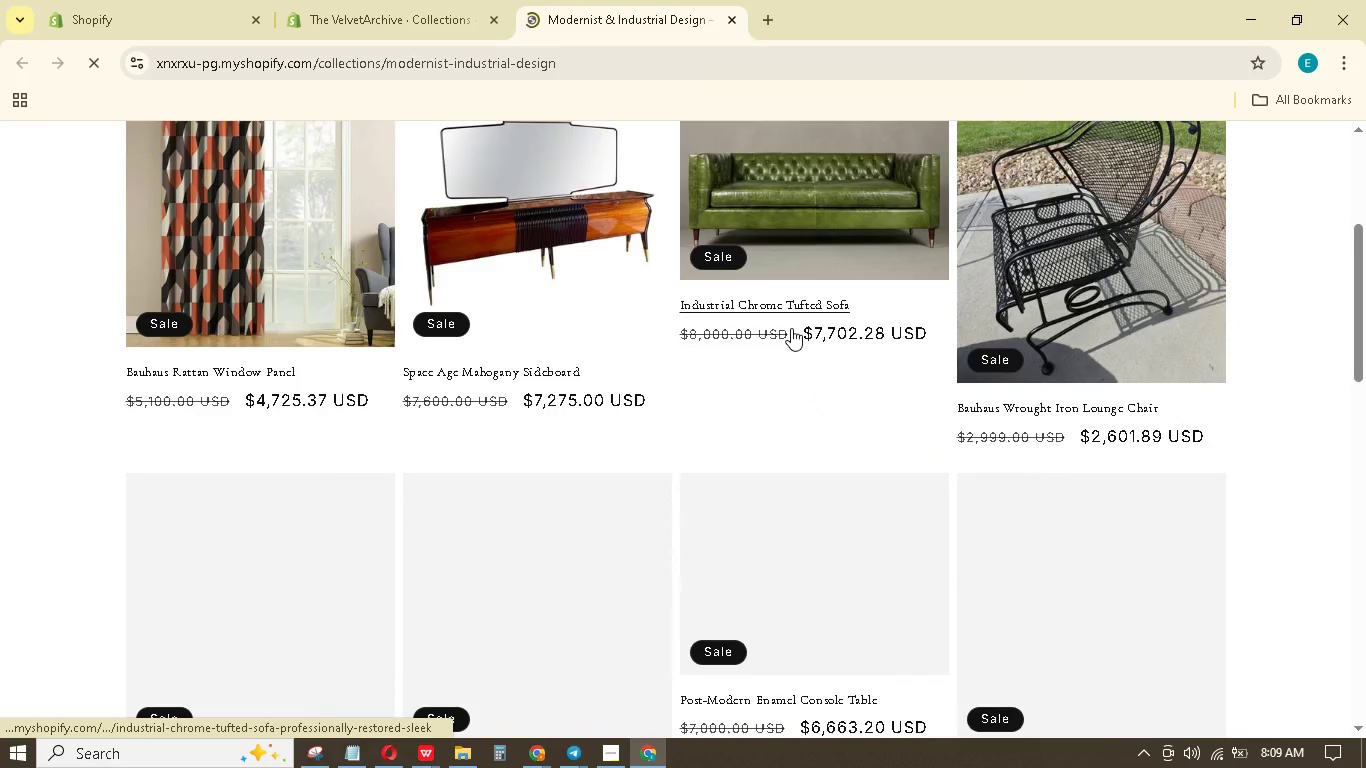 
scroll: coordinate [791, 328], scroll_direction: up, amount: 5.0
 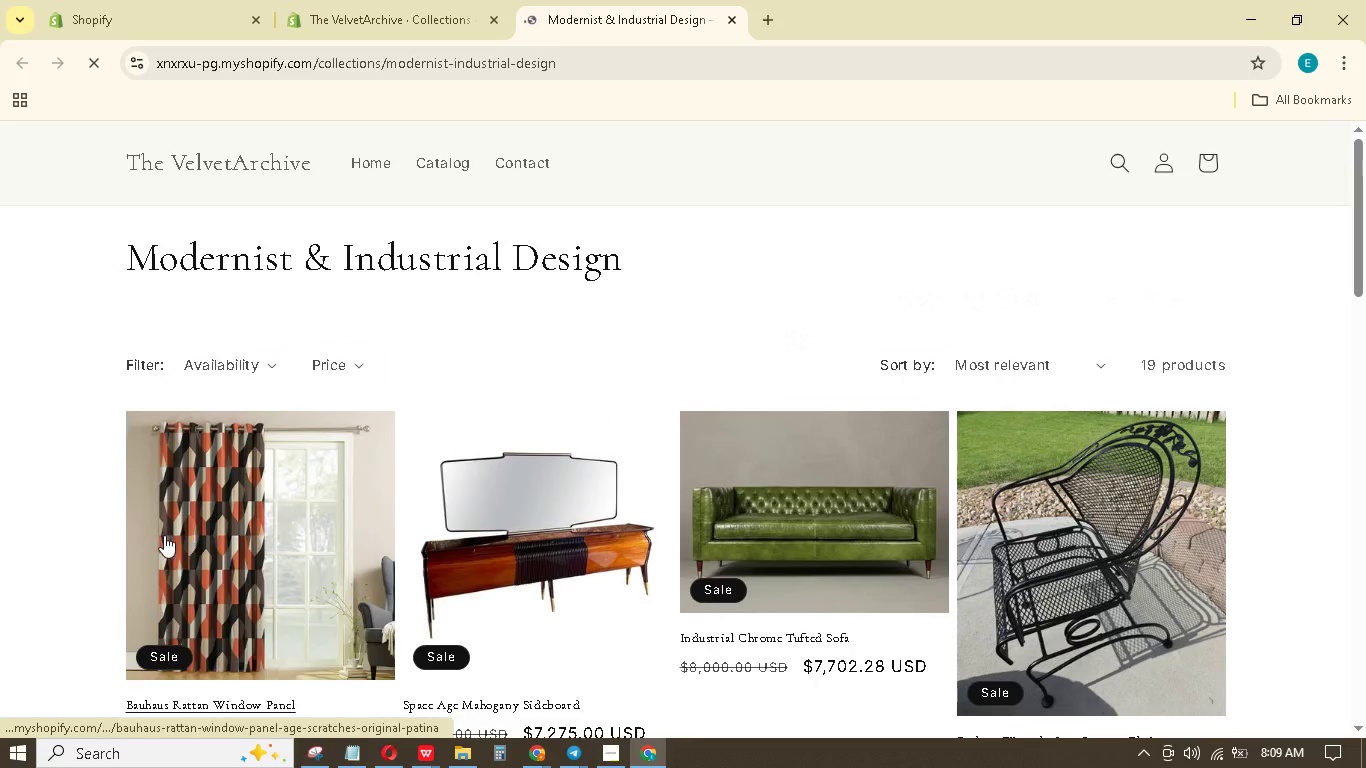 
left_click([164, 535])
 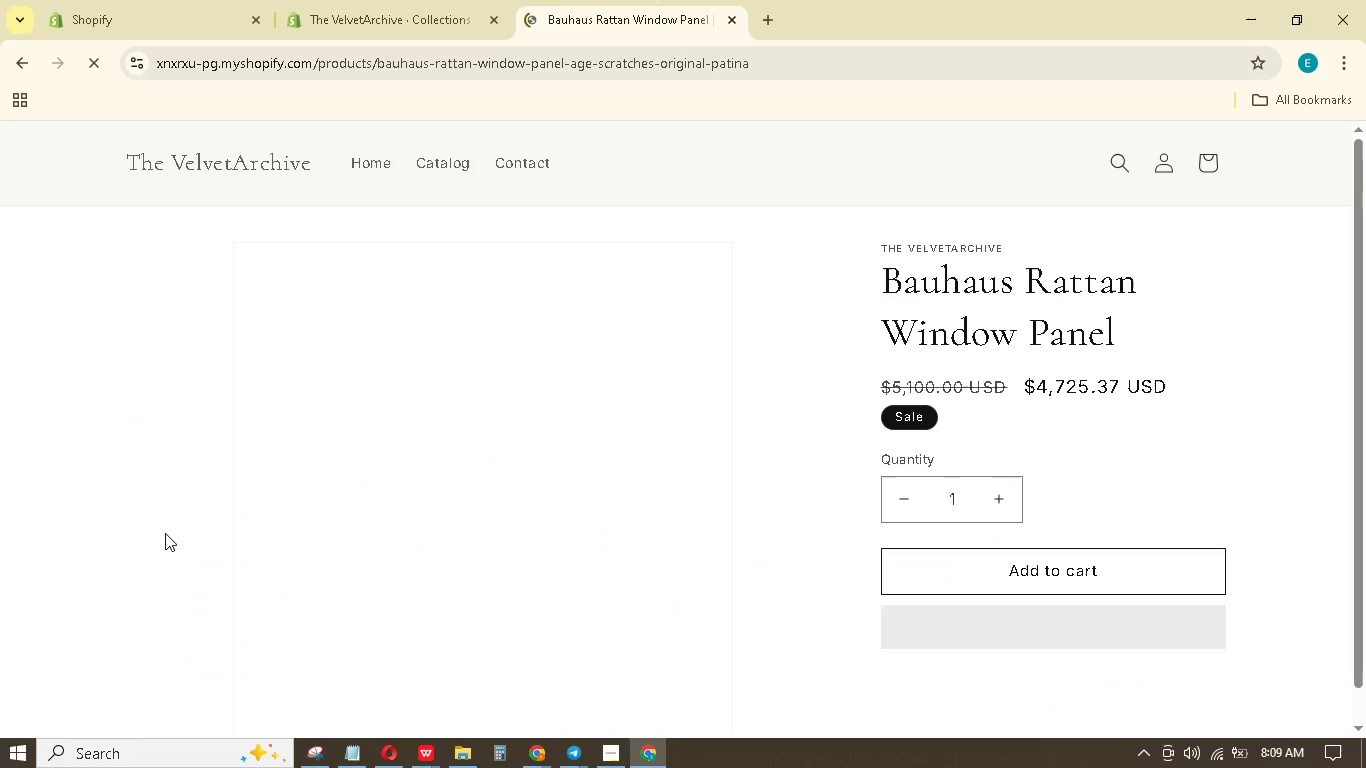 
wait(6.42)
 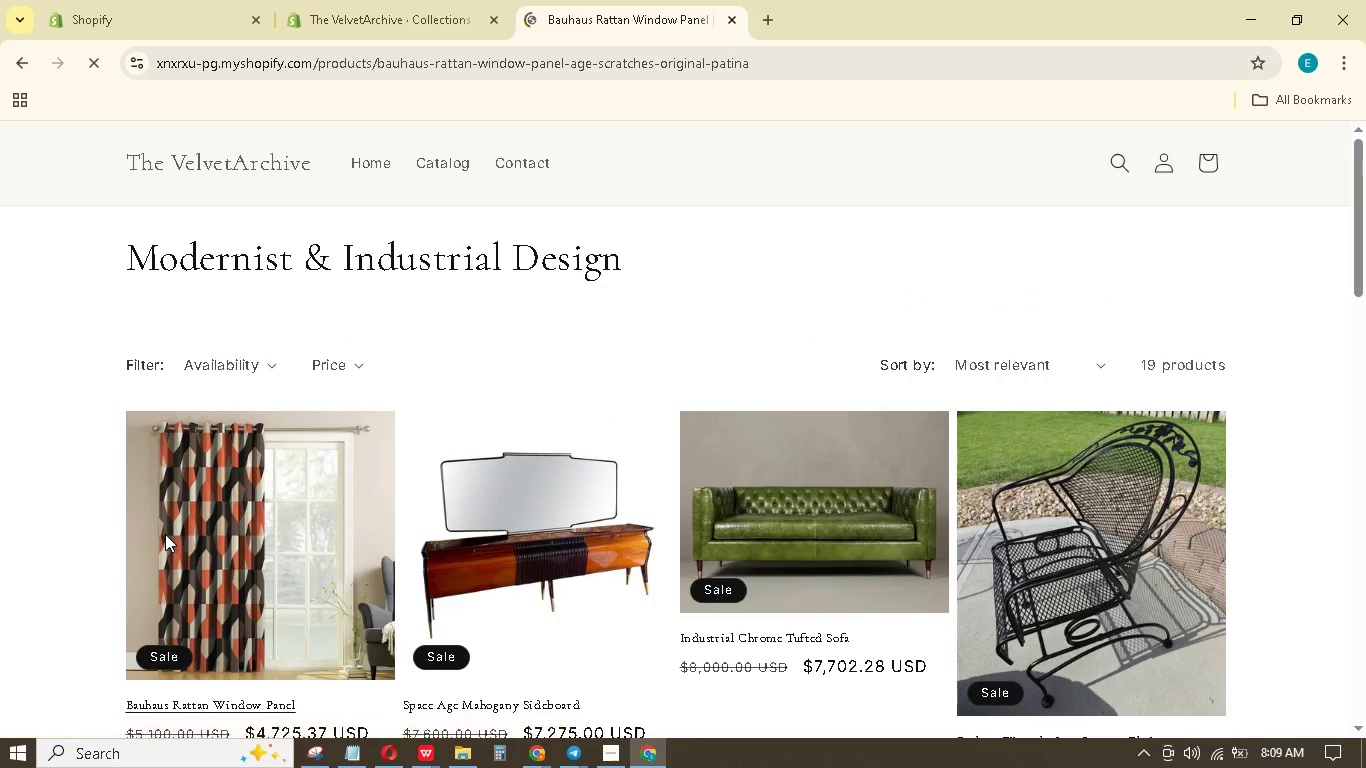 
scroll: coordinate [527, 522], scroll_direction: down, amount: 15.0
 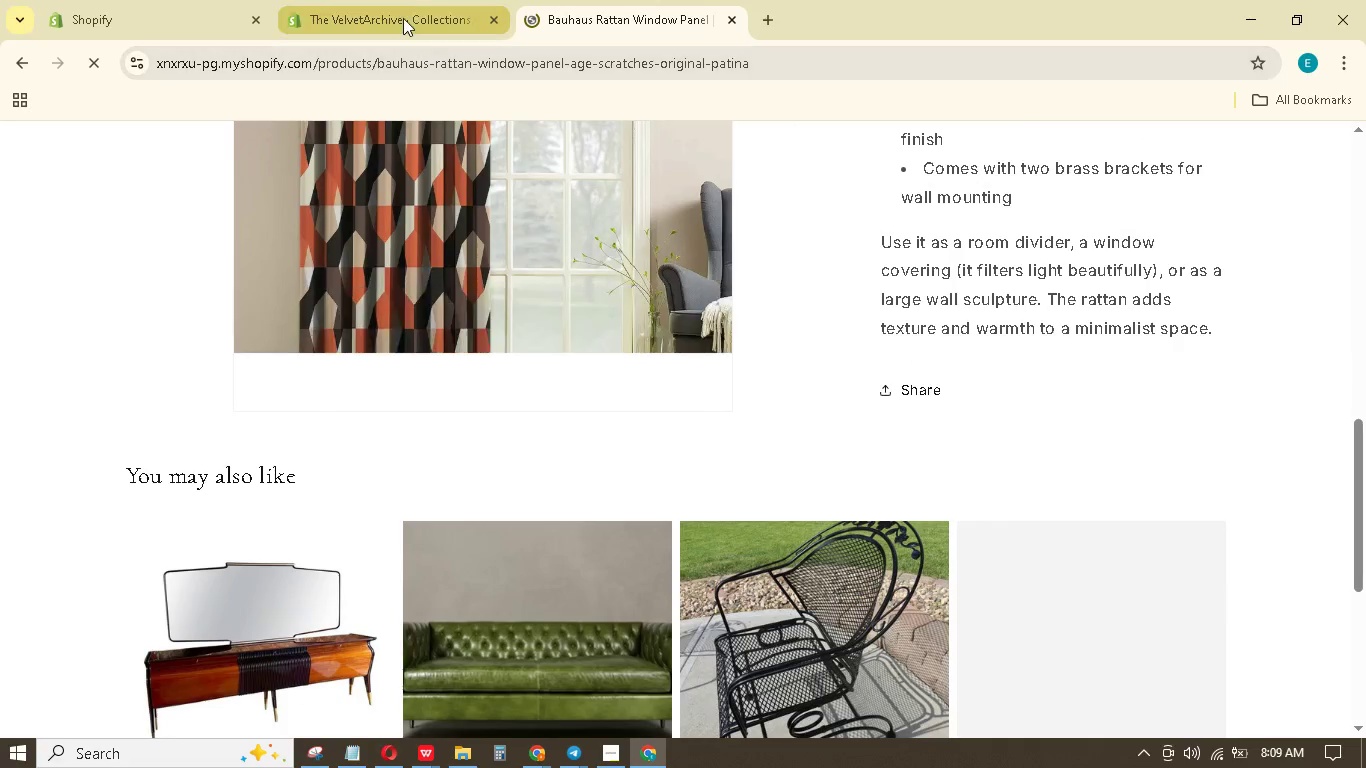 
left_click([403, 18])
 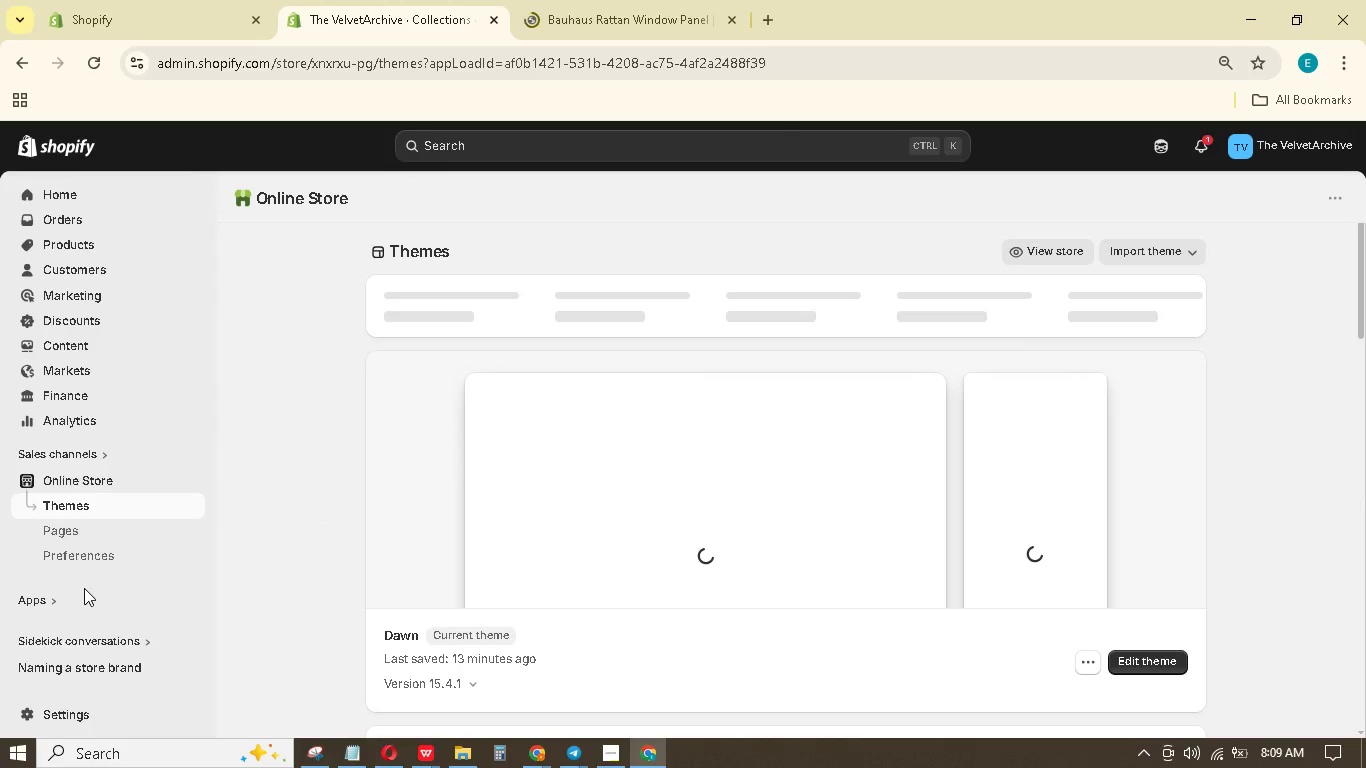 
wait(17.94)
 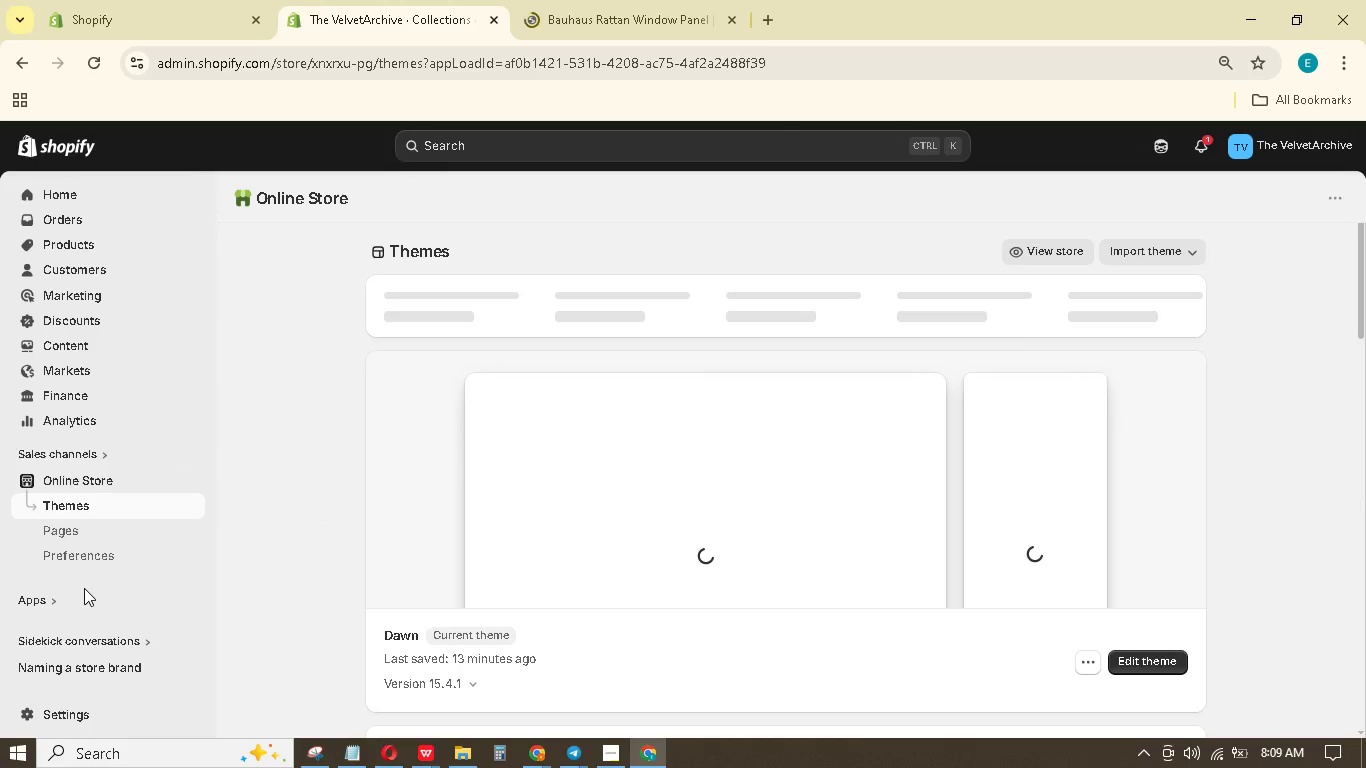 
left_click([1158, 654])
 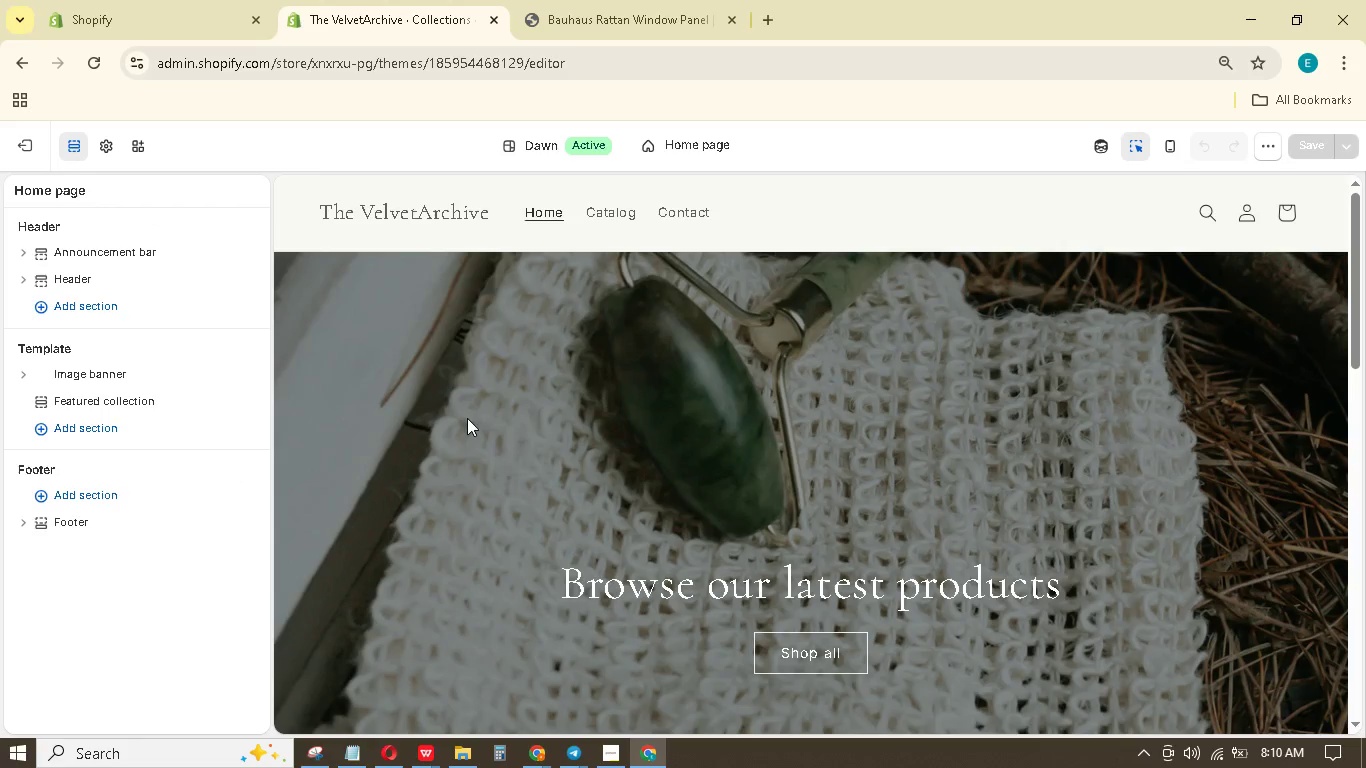 
wait(7.94)
 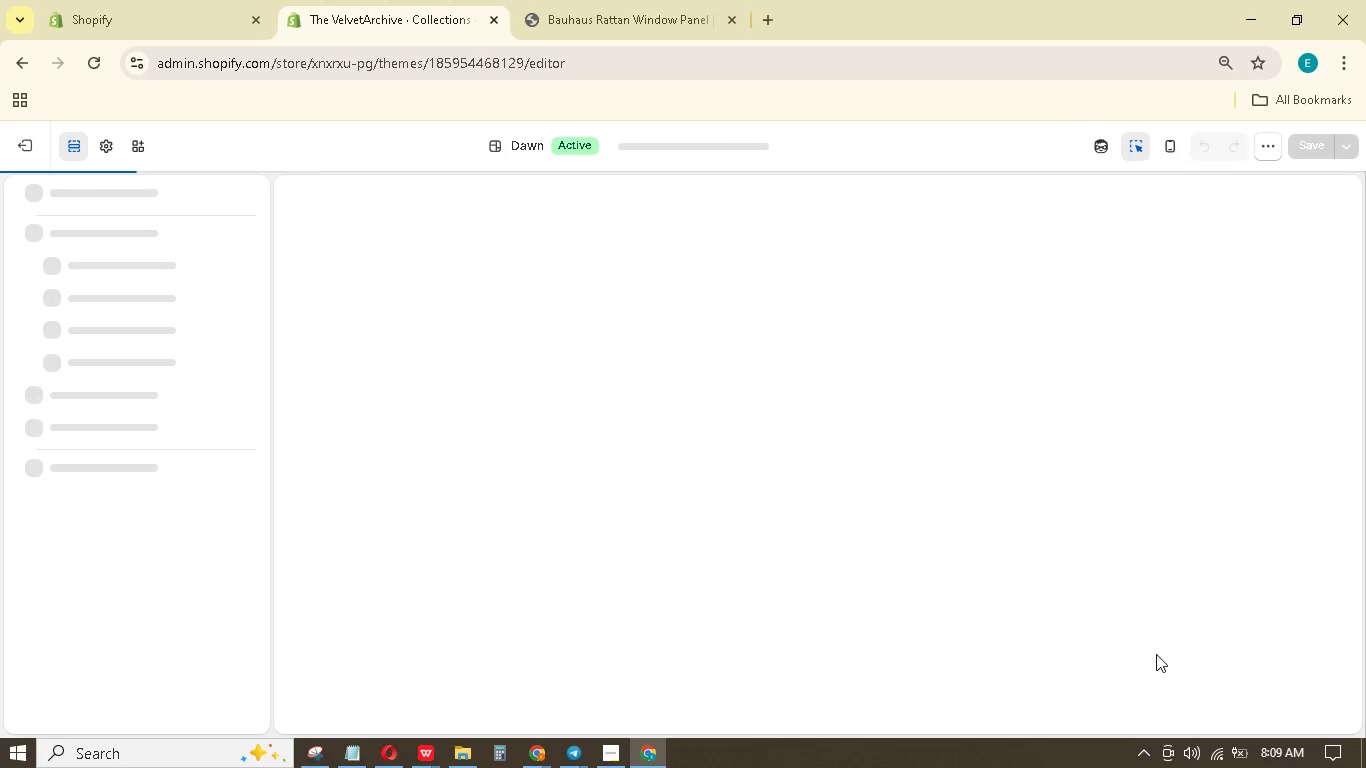 
scroll: coordinate [508, 324], scroll_direction: down, amount: 18.0
 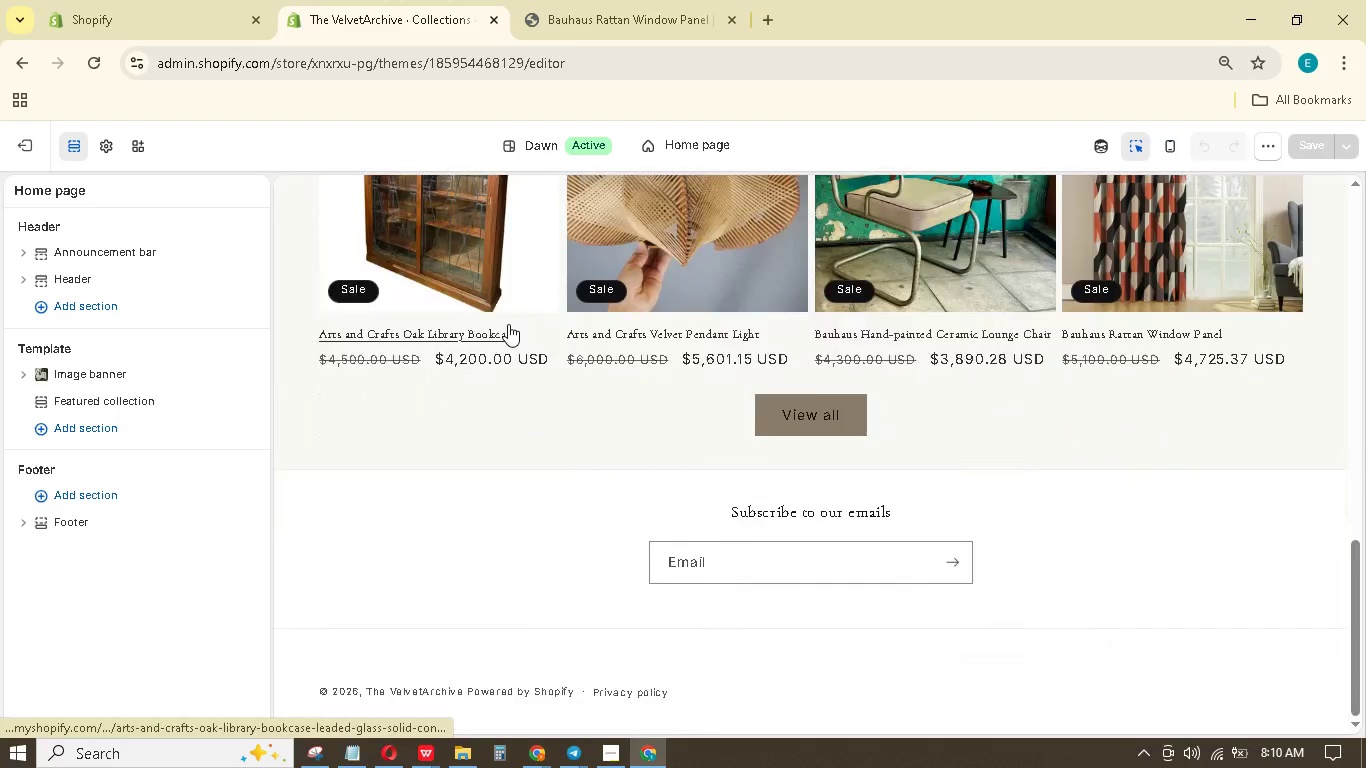 
scroll: coordinate [507, 325], scroll_direction: up, amount: 12.0